 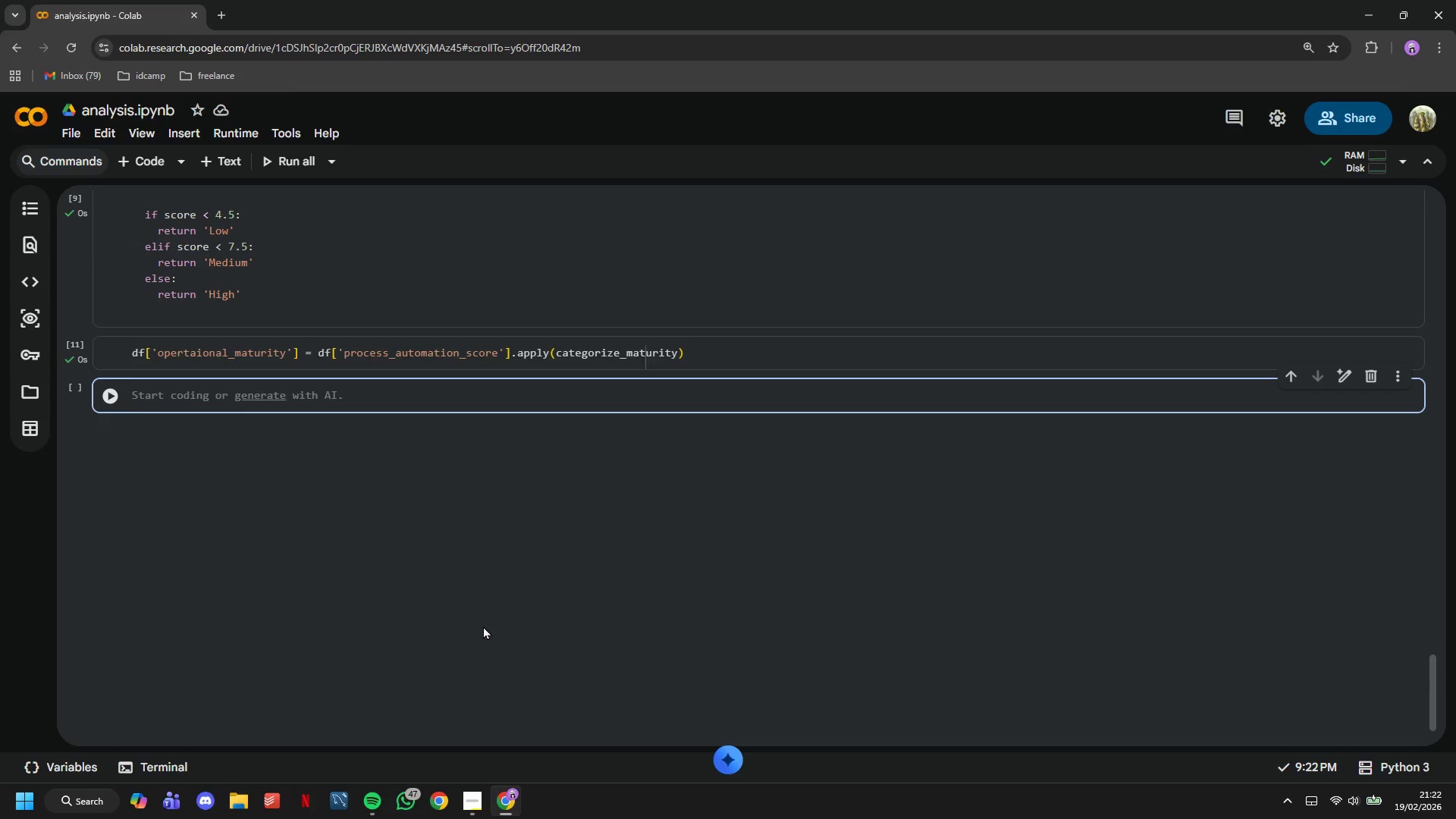 
type(#)
key(Backspace)
type(print(" Operational Matur)
key(Backspace)
key(Backspace)
type(urot)
key(Backspace)
key(Backspace)
type(ity Distribution: )
 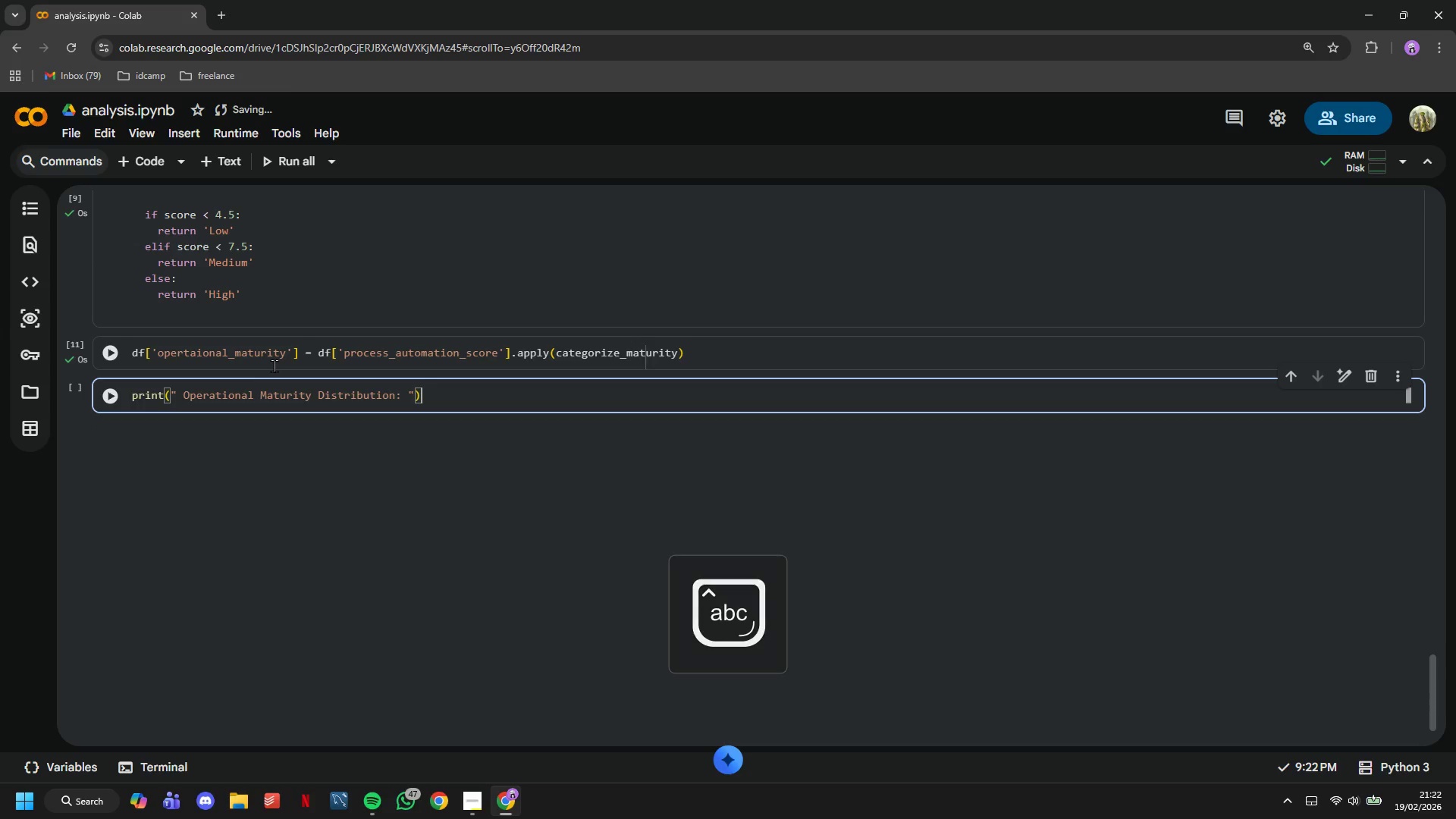 
 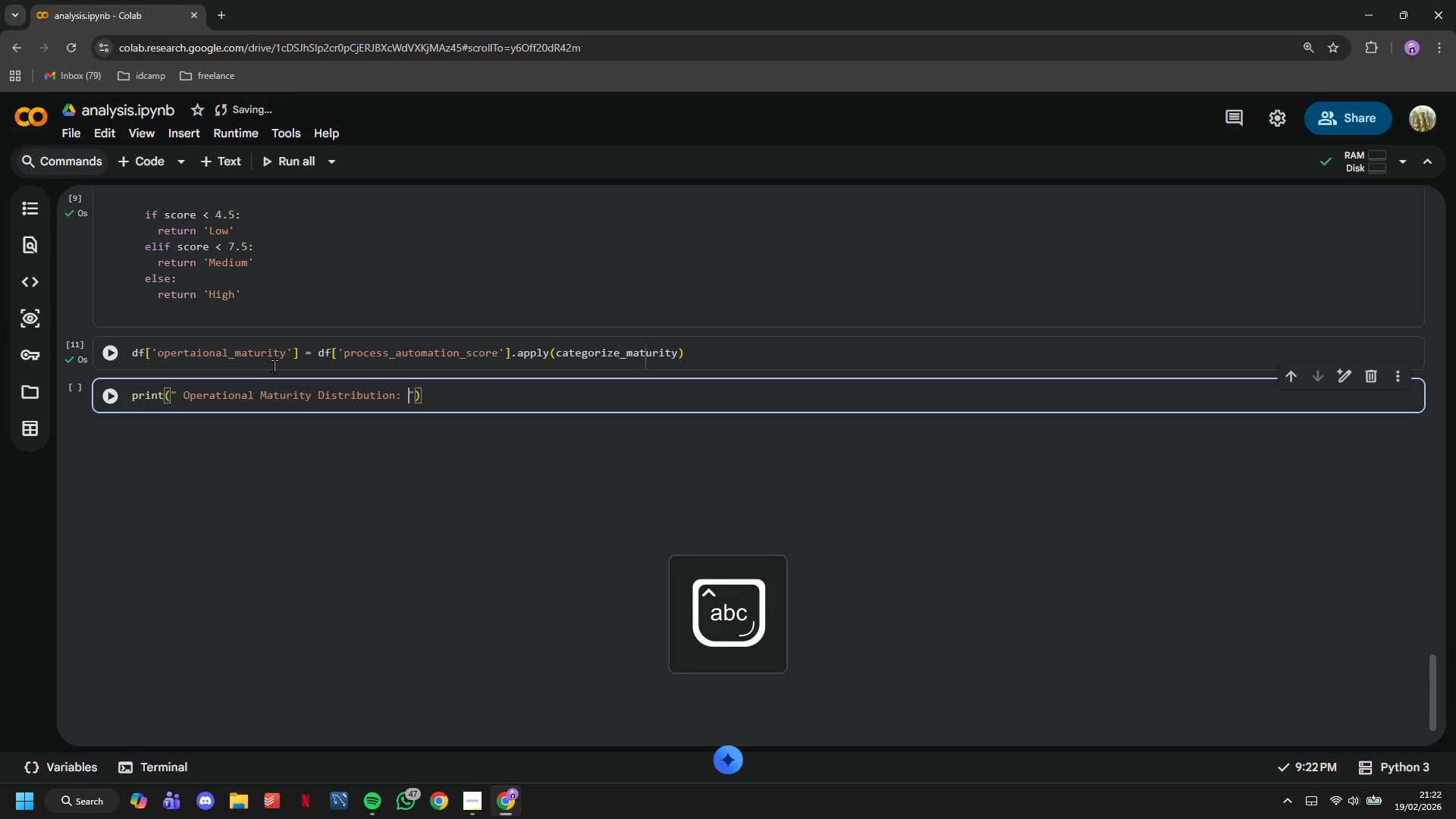 
key(ArrowRight)
 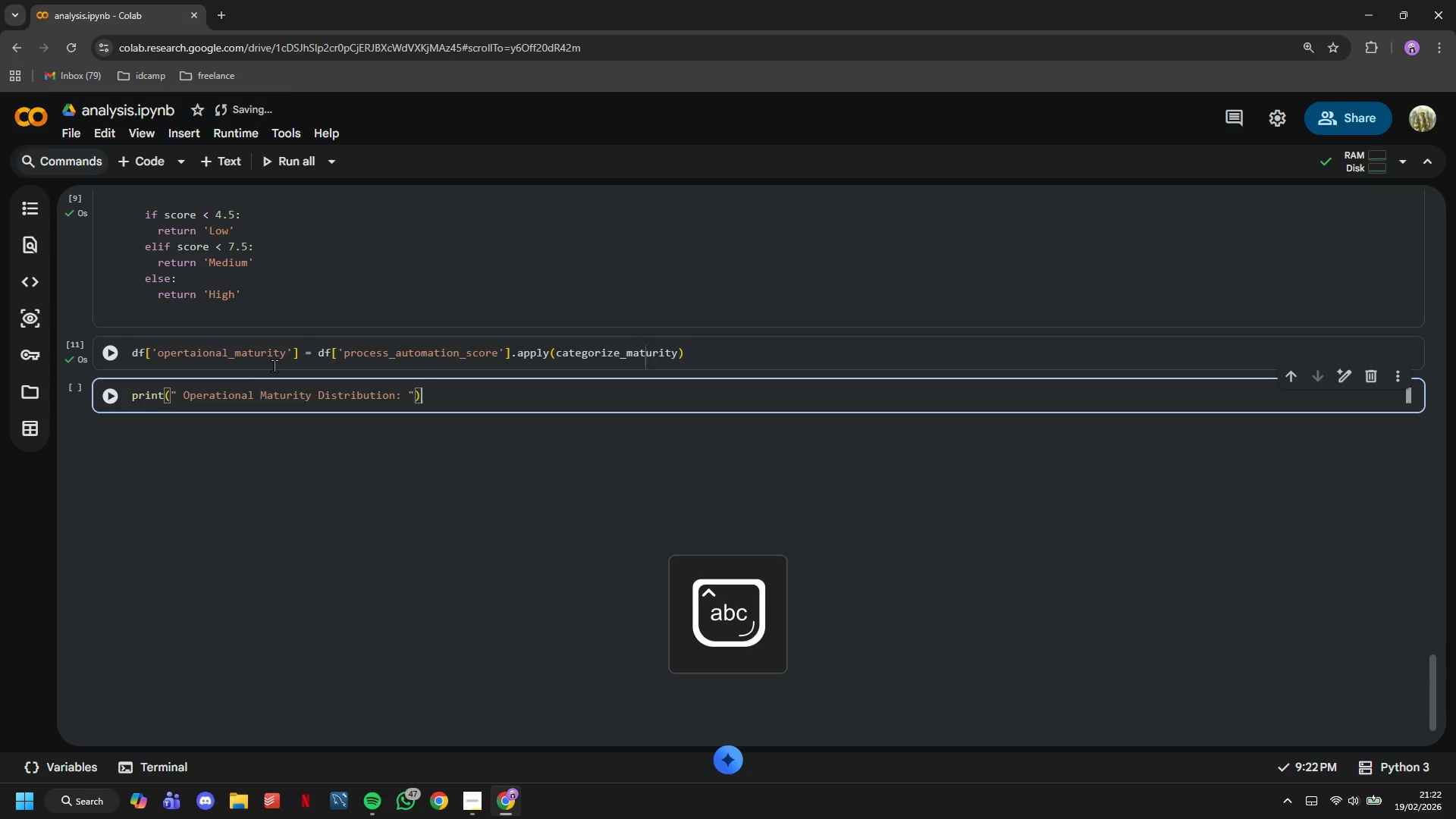 
key(ArrowRight)
 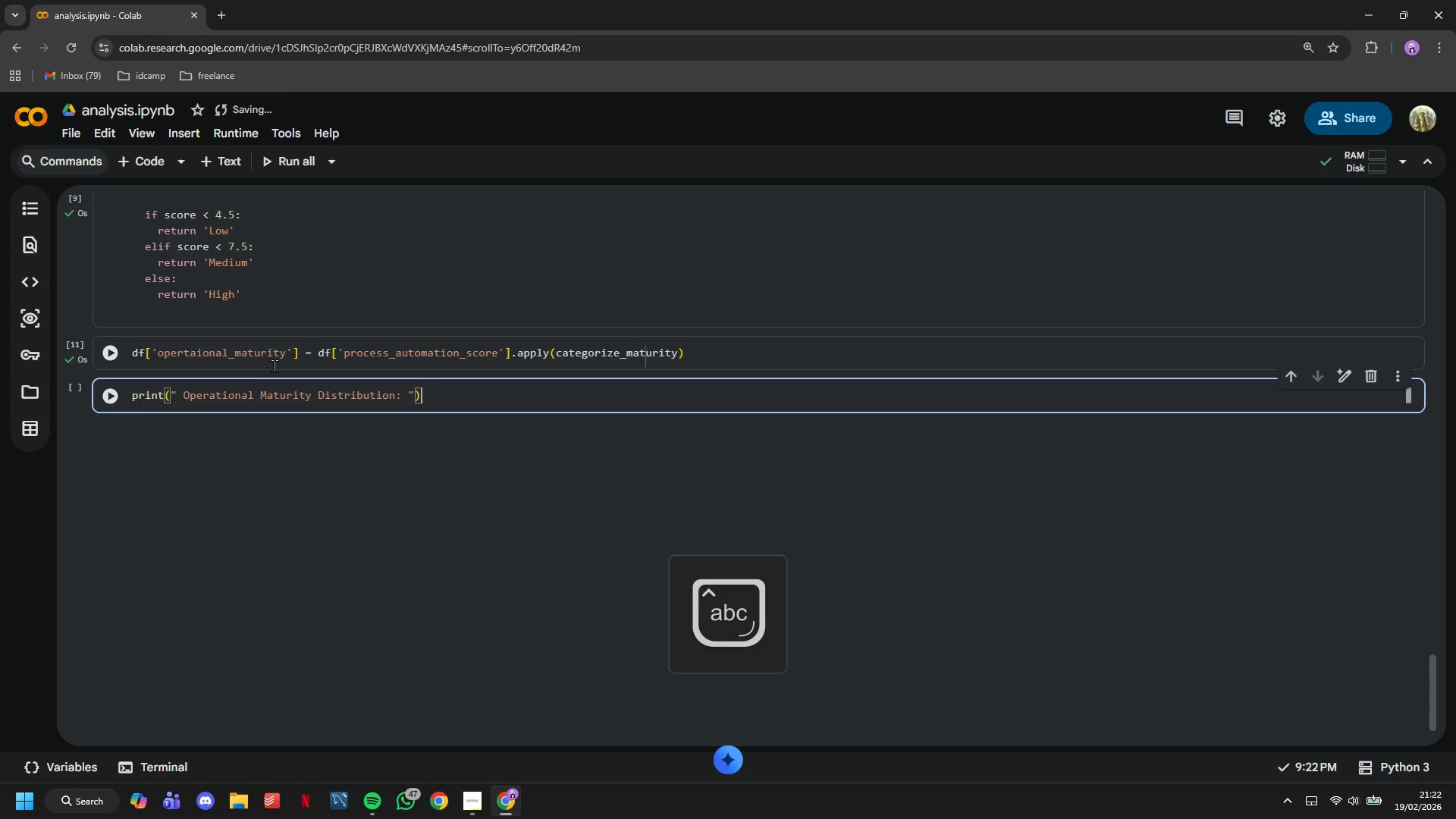 
key(ArrowRight)
 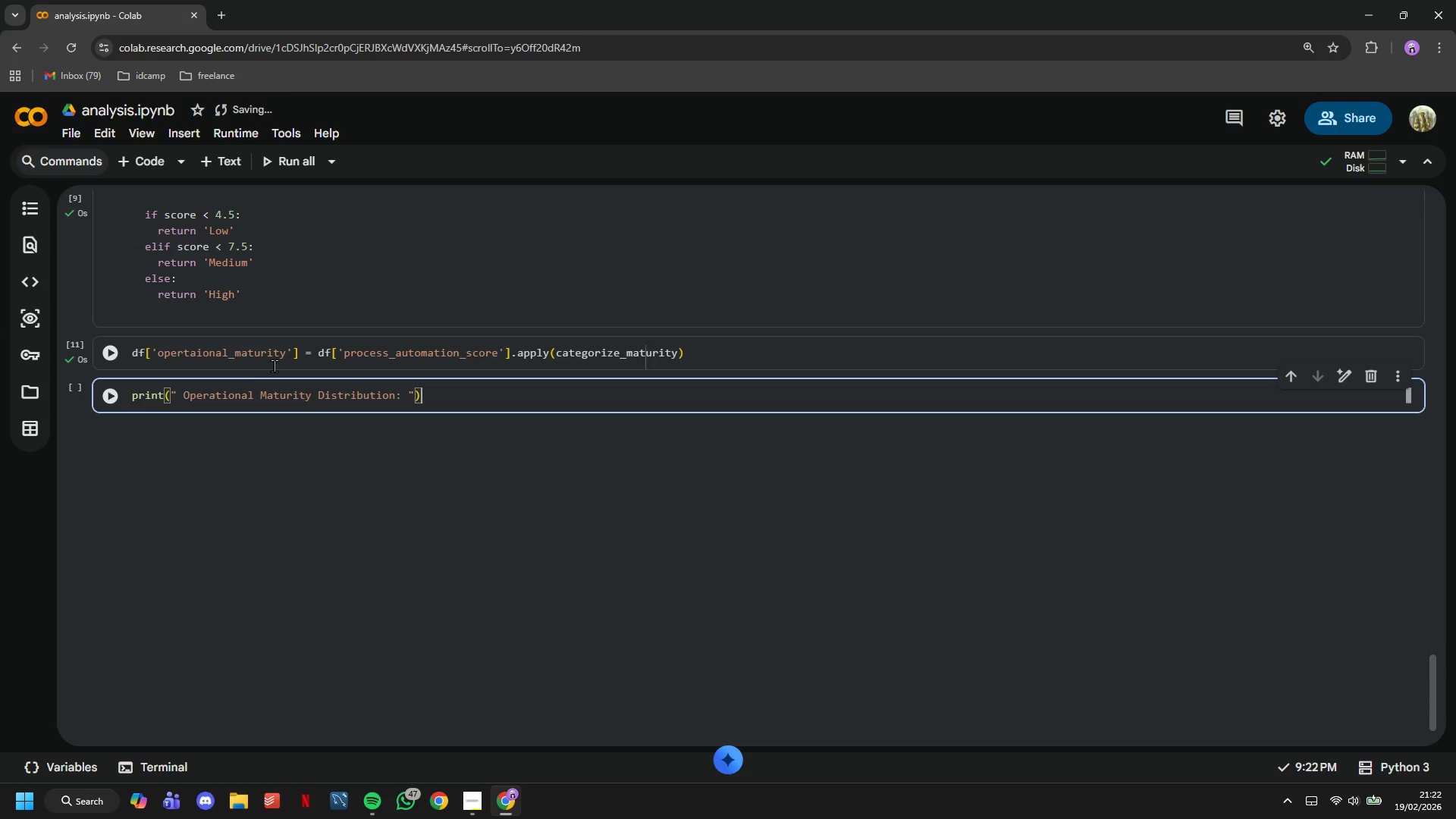 
key(Enter)
 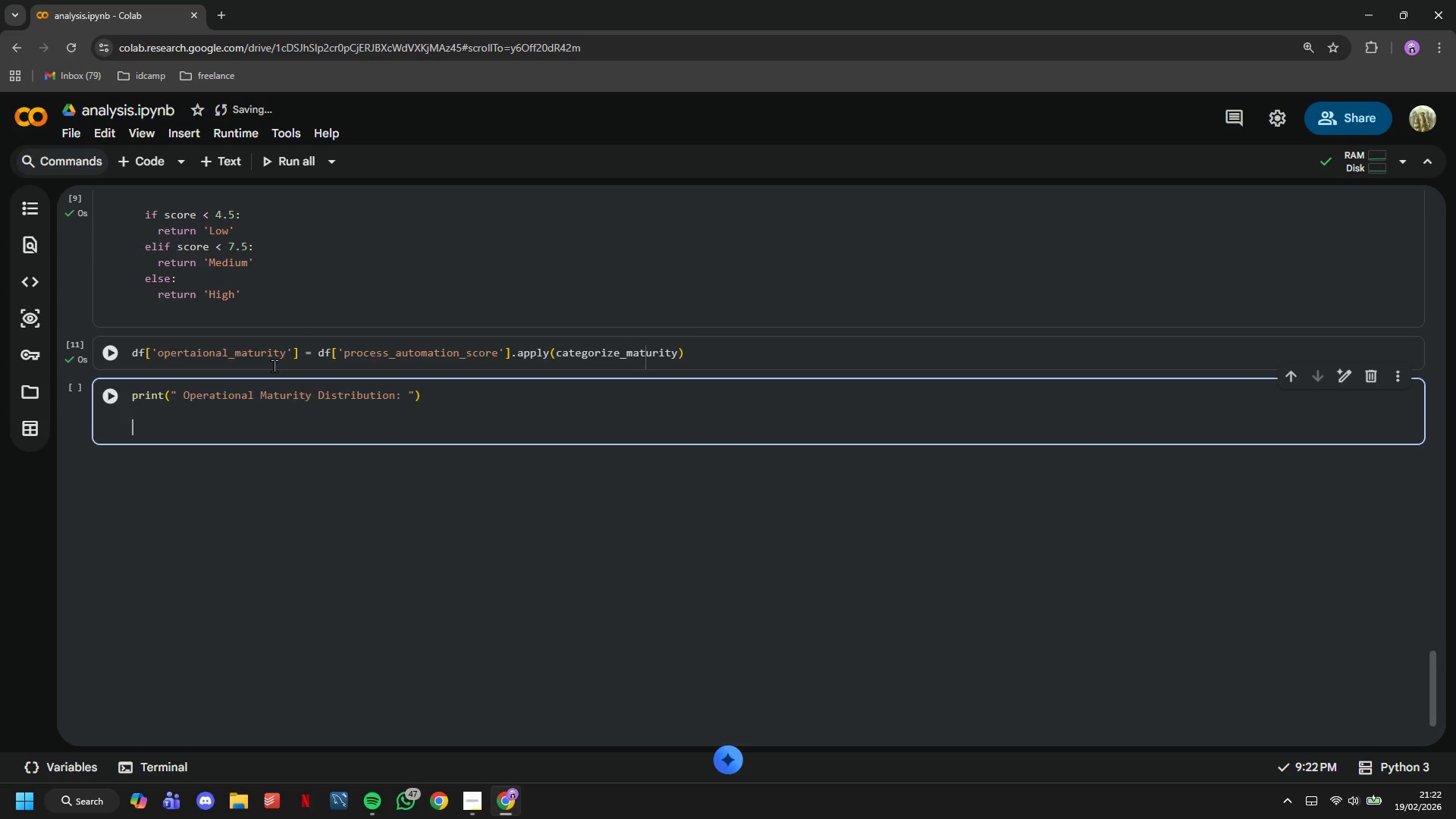 
key(Enter)
 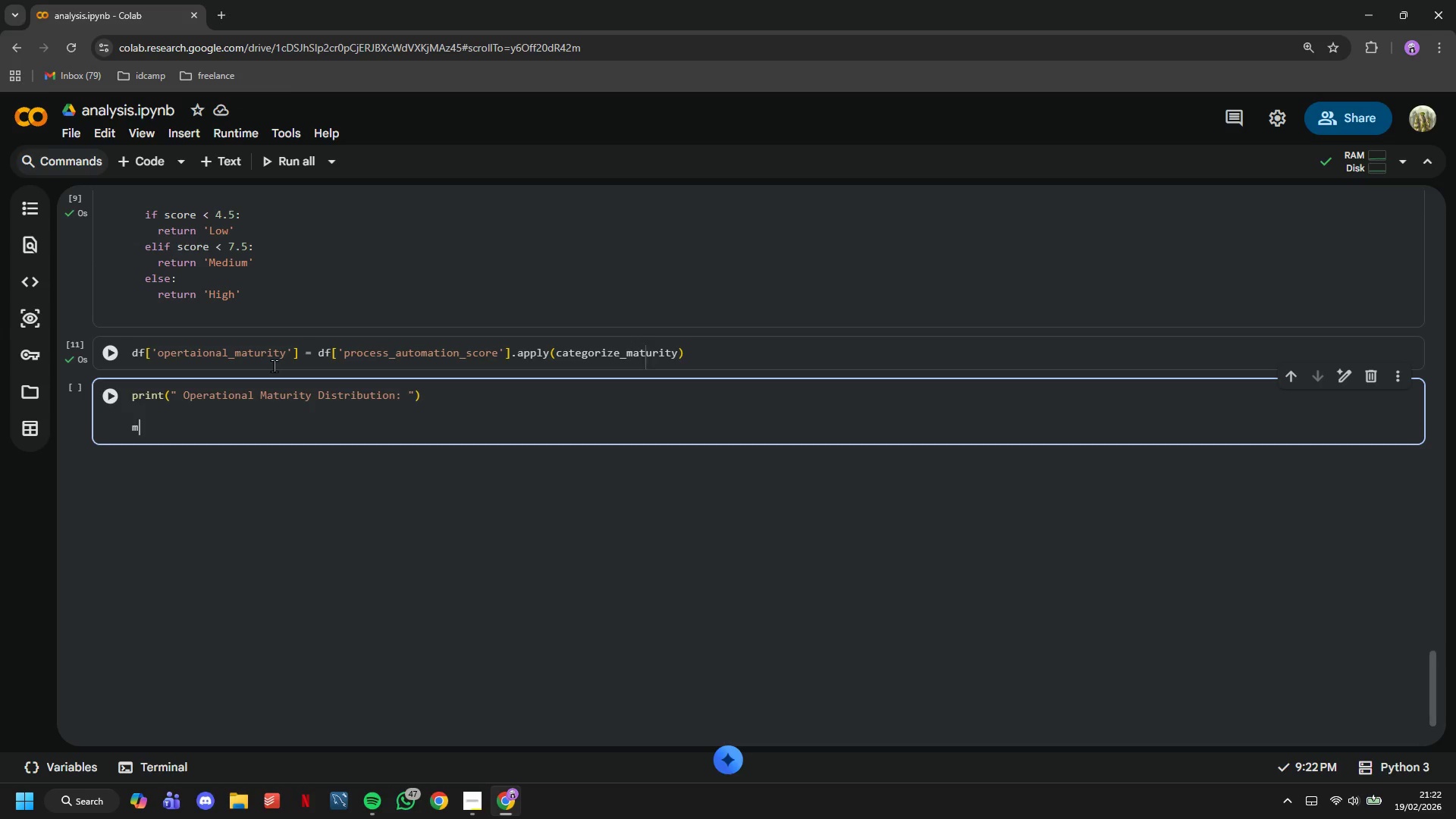 
type(maturity_hi)
key(Backspace)
key(Backspace)
type(dist)
 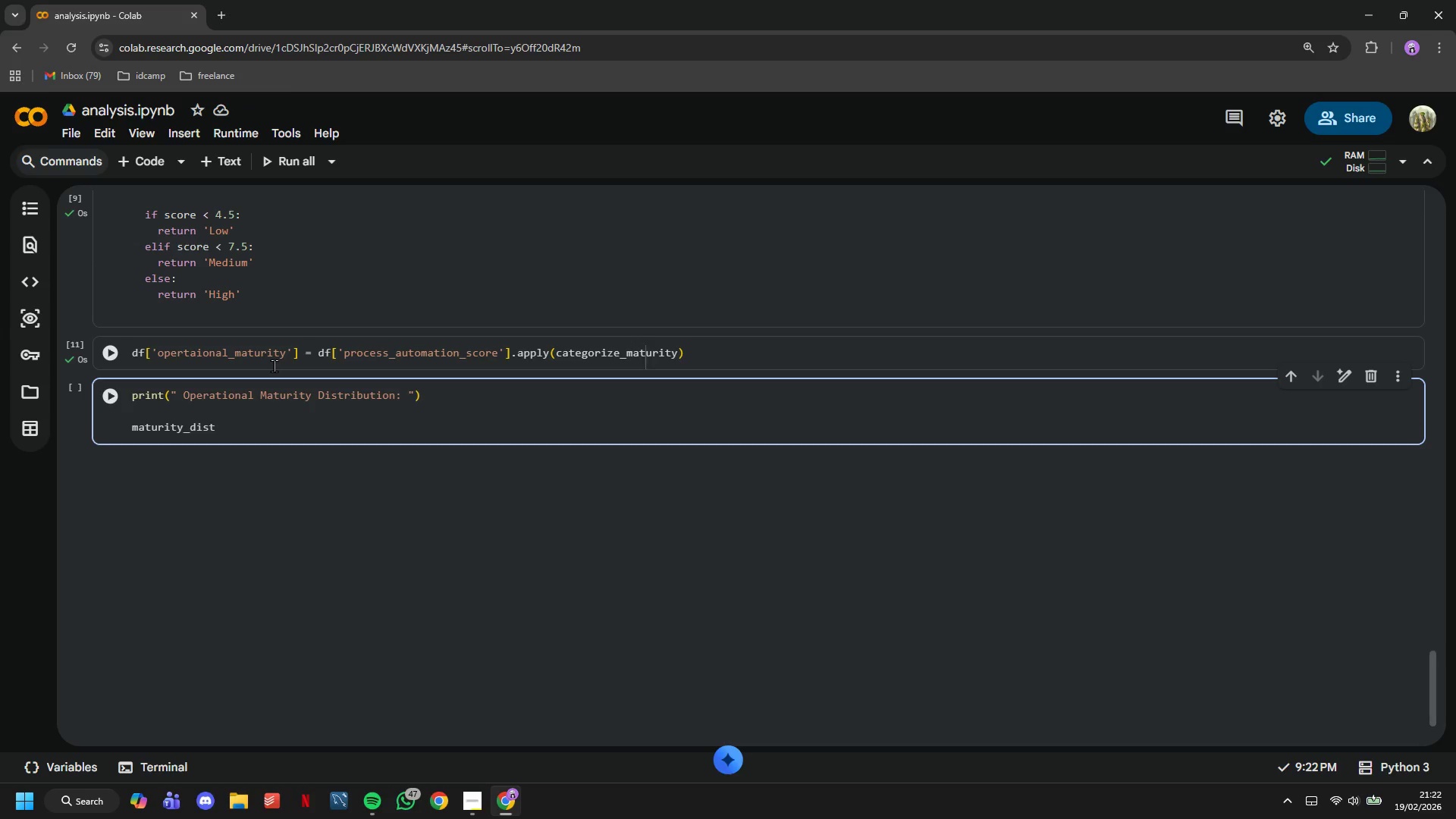 
key(ArrowUp)
 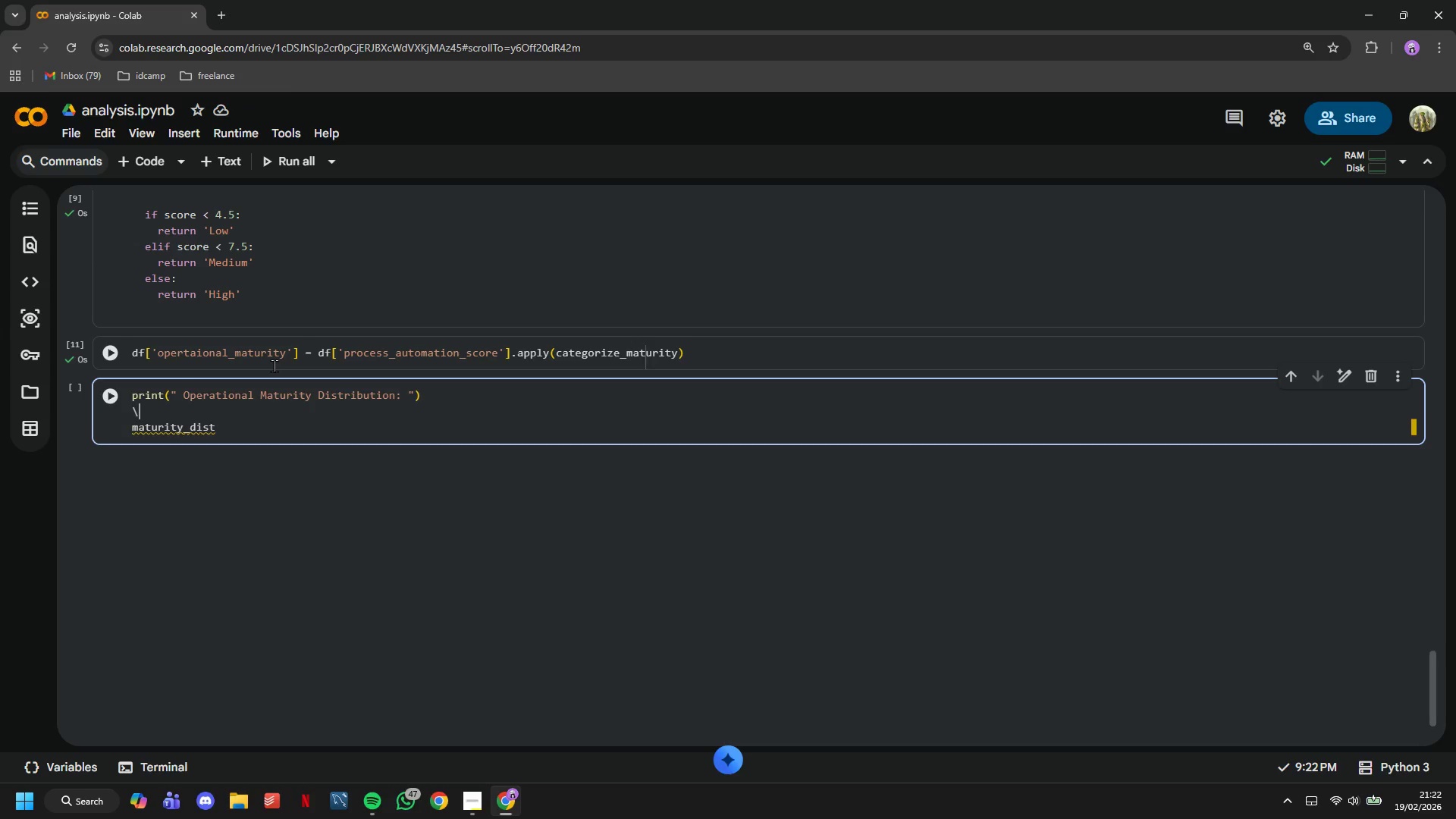 
key(Backslash)
 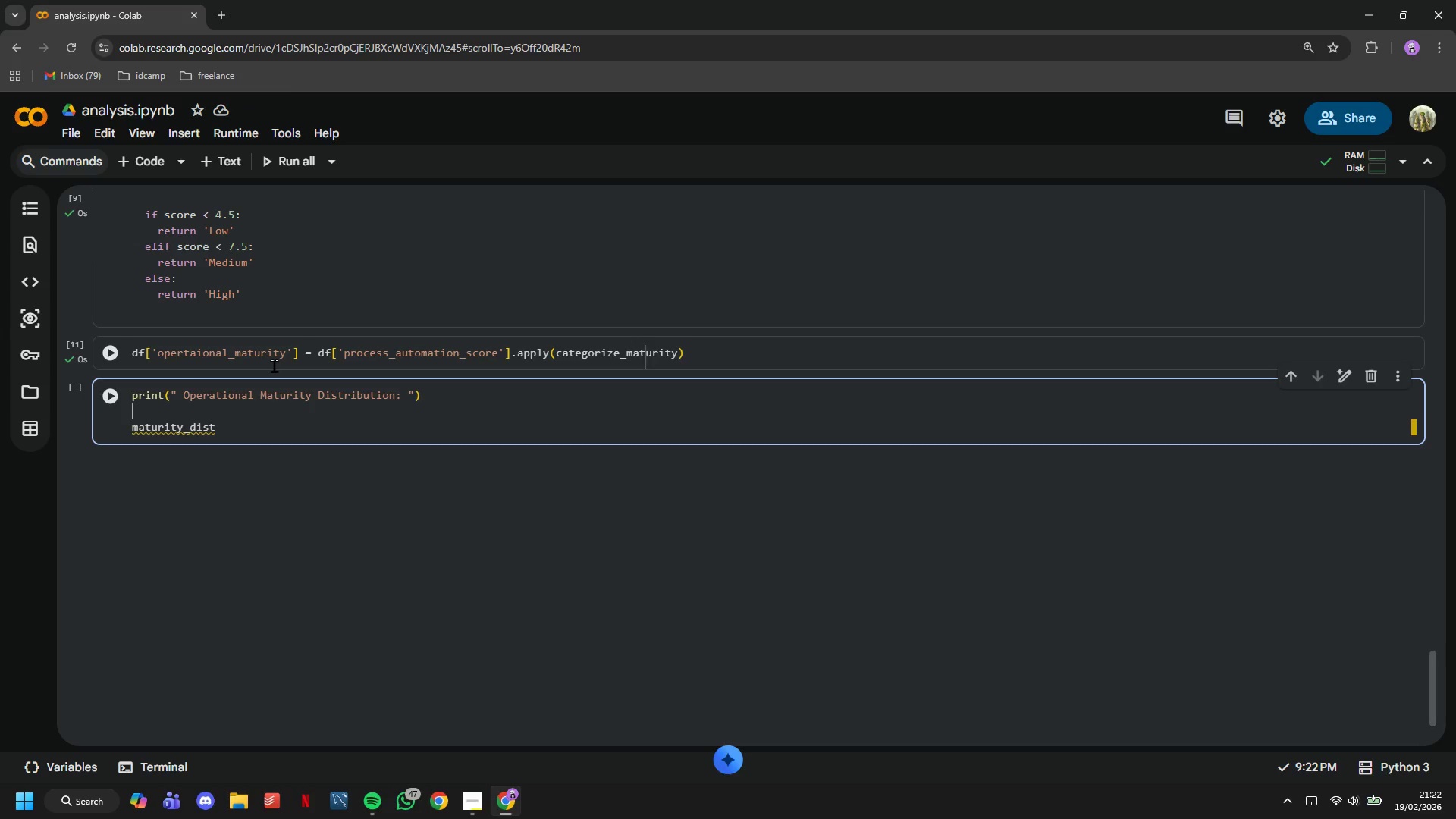 
key(Backspace)
 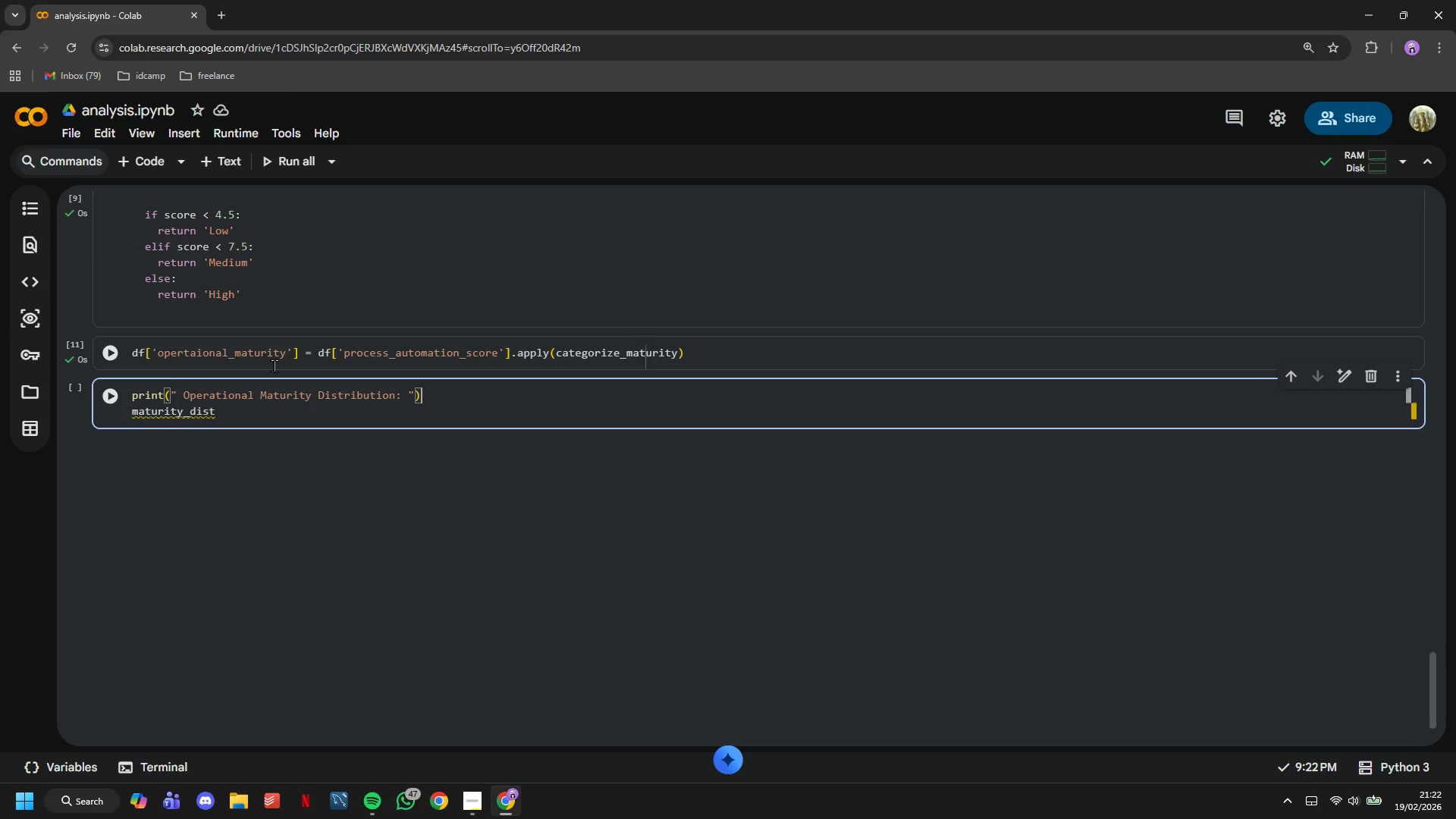 
key(Backspace)
 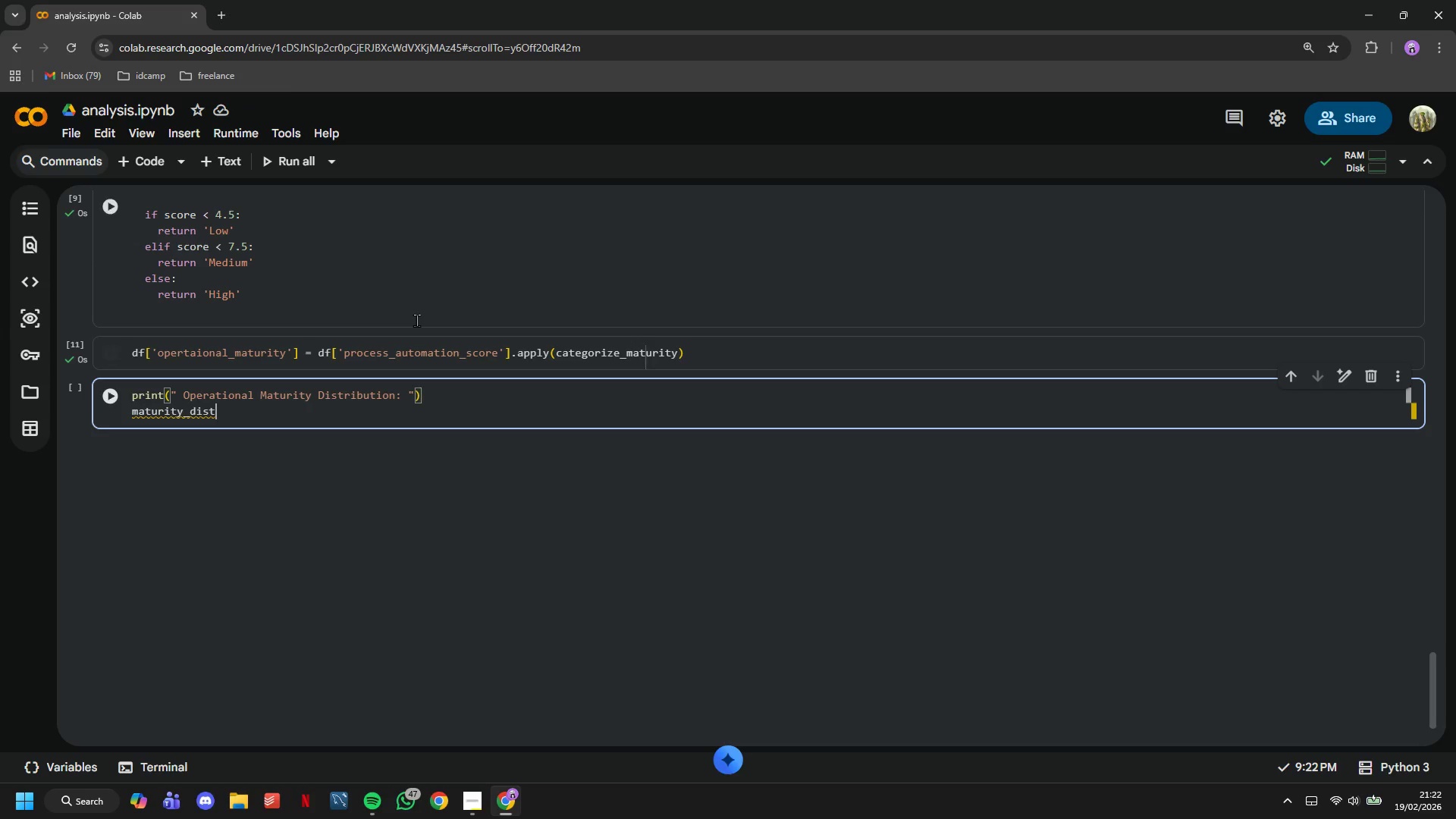 
key(ArrowDown)
 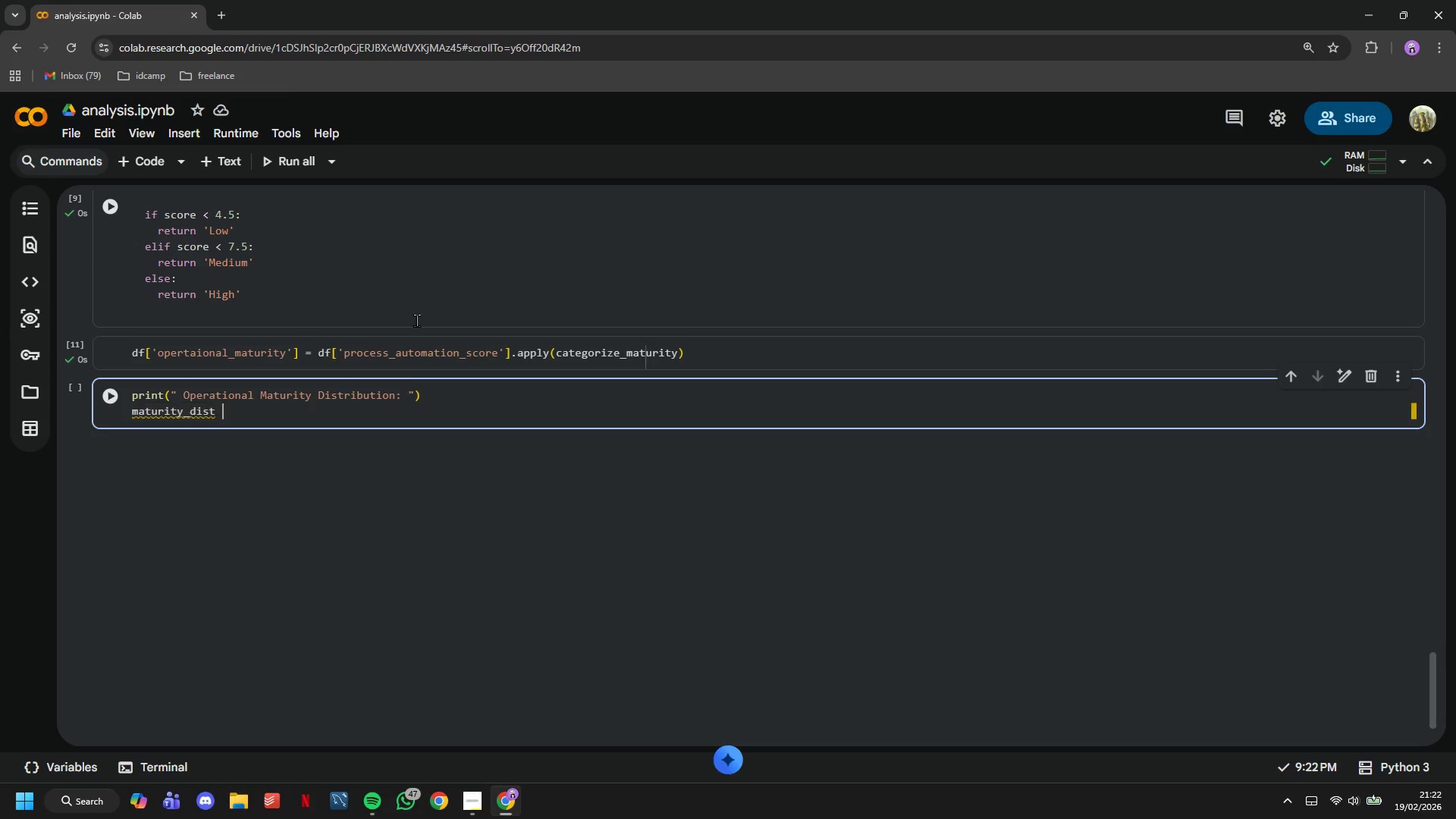 
type( = df['operational))
key(Backspace)
type(_maturity)
 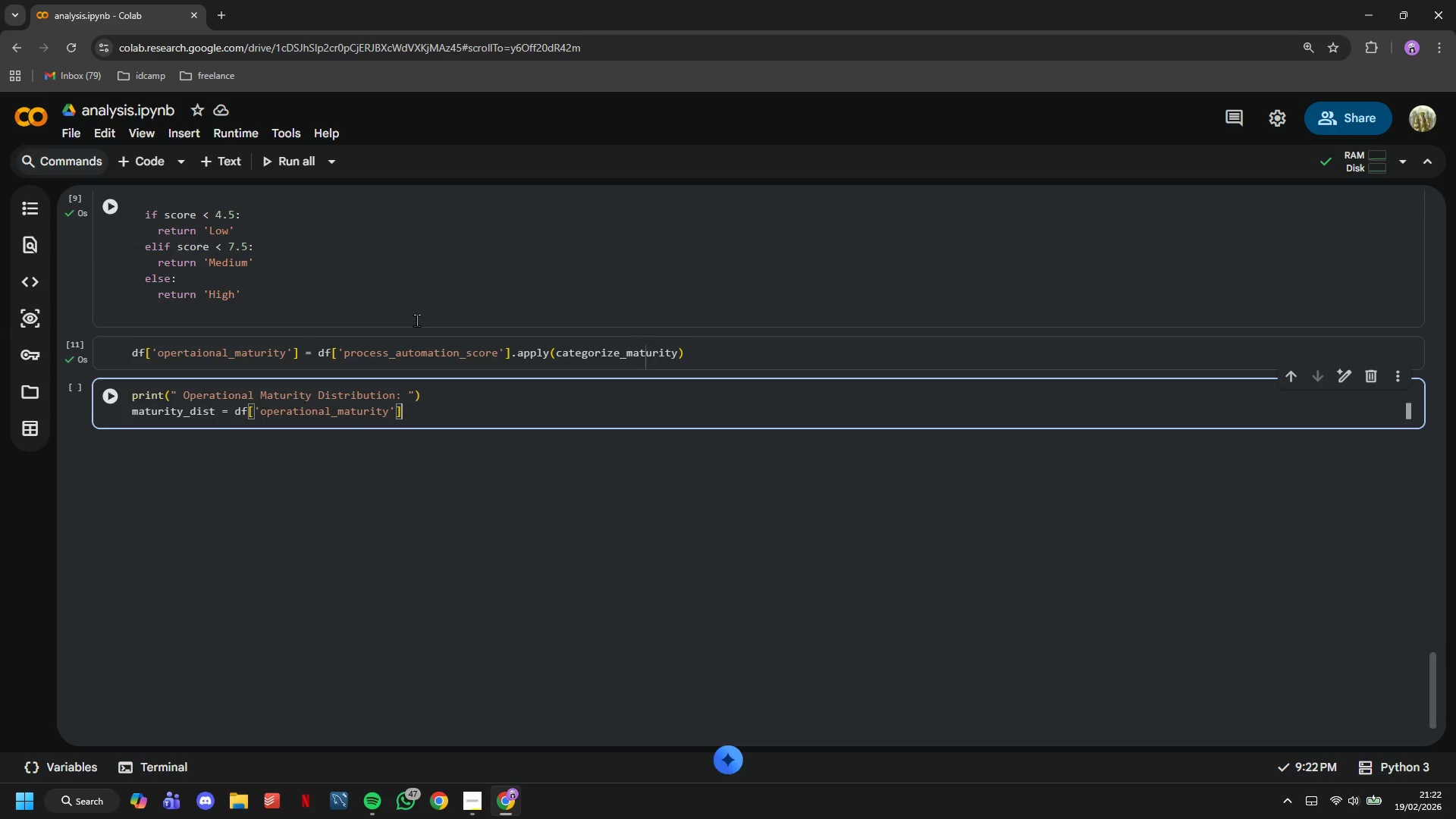 
 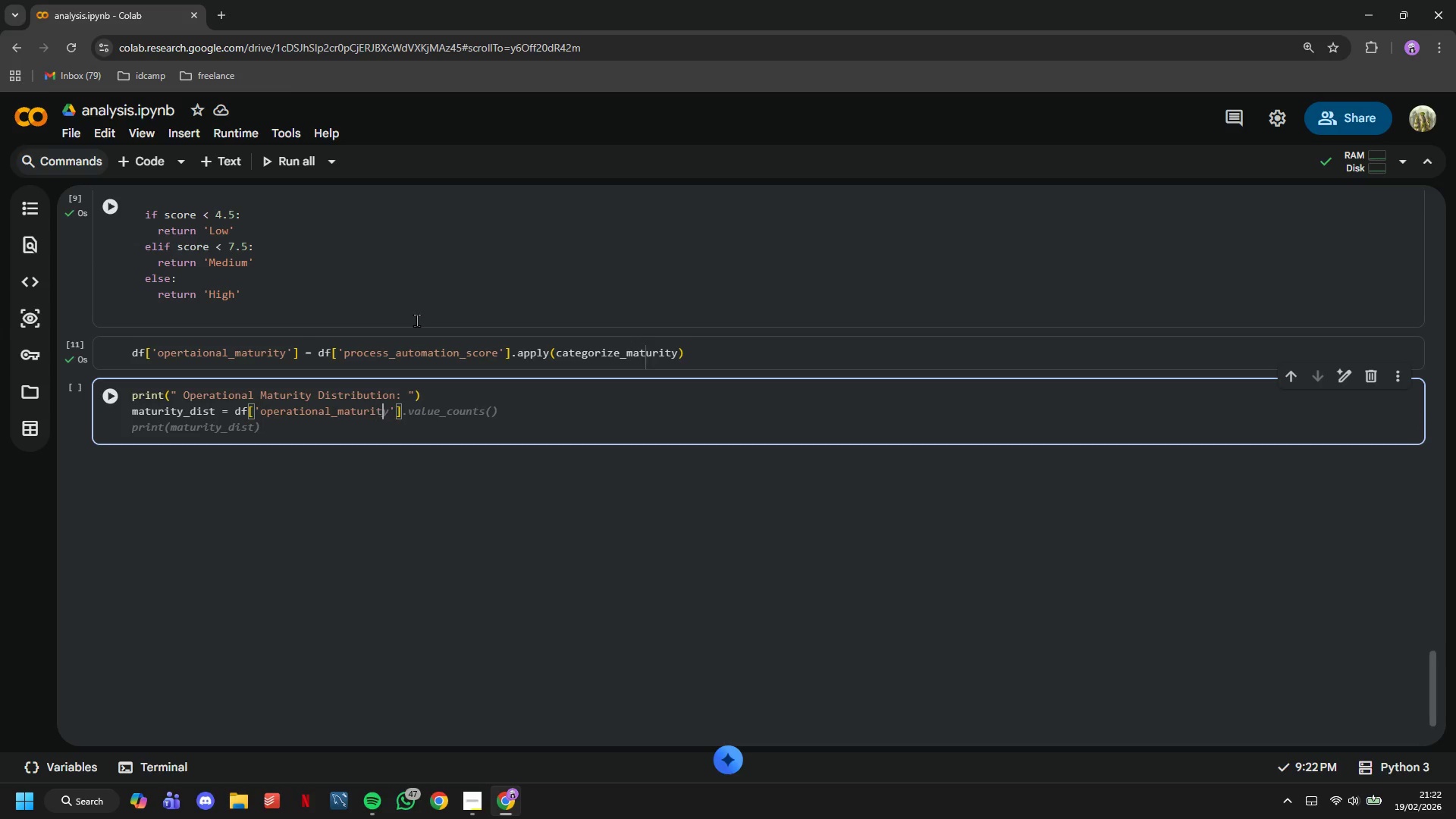 
key(ArrowRight)
 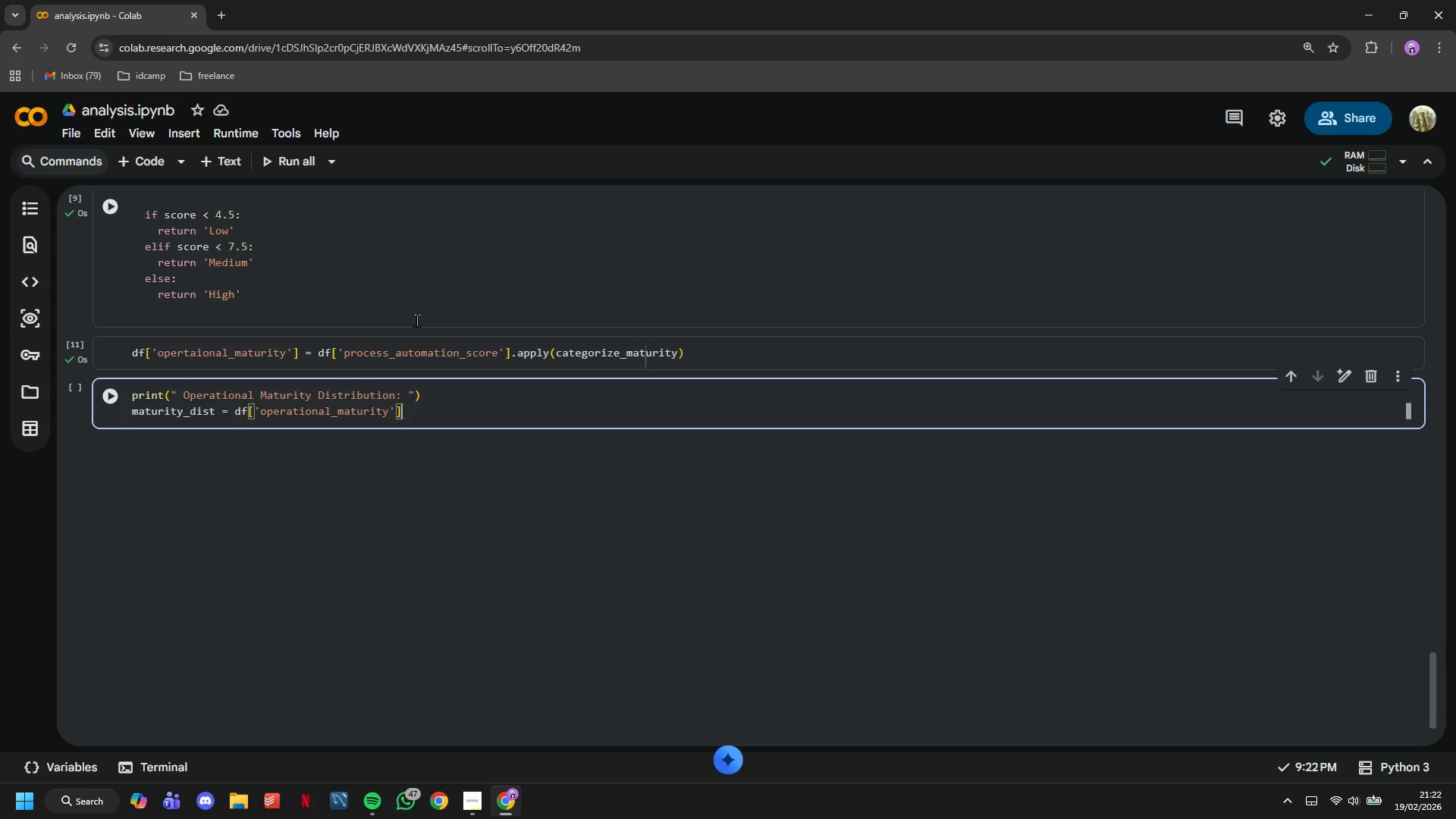 
key(ArrowRight)
 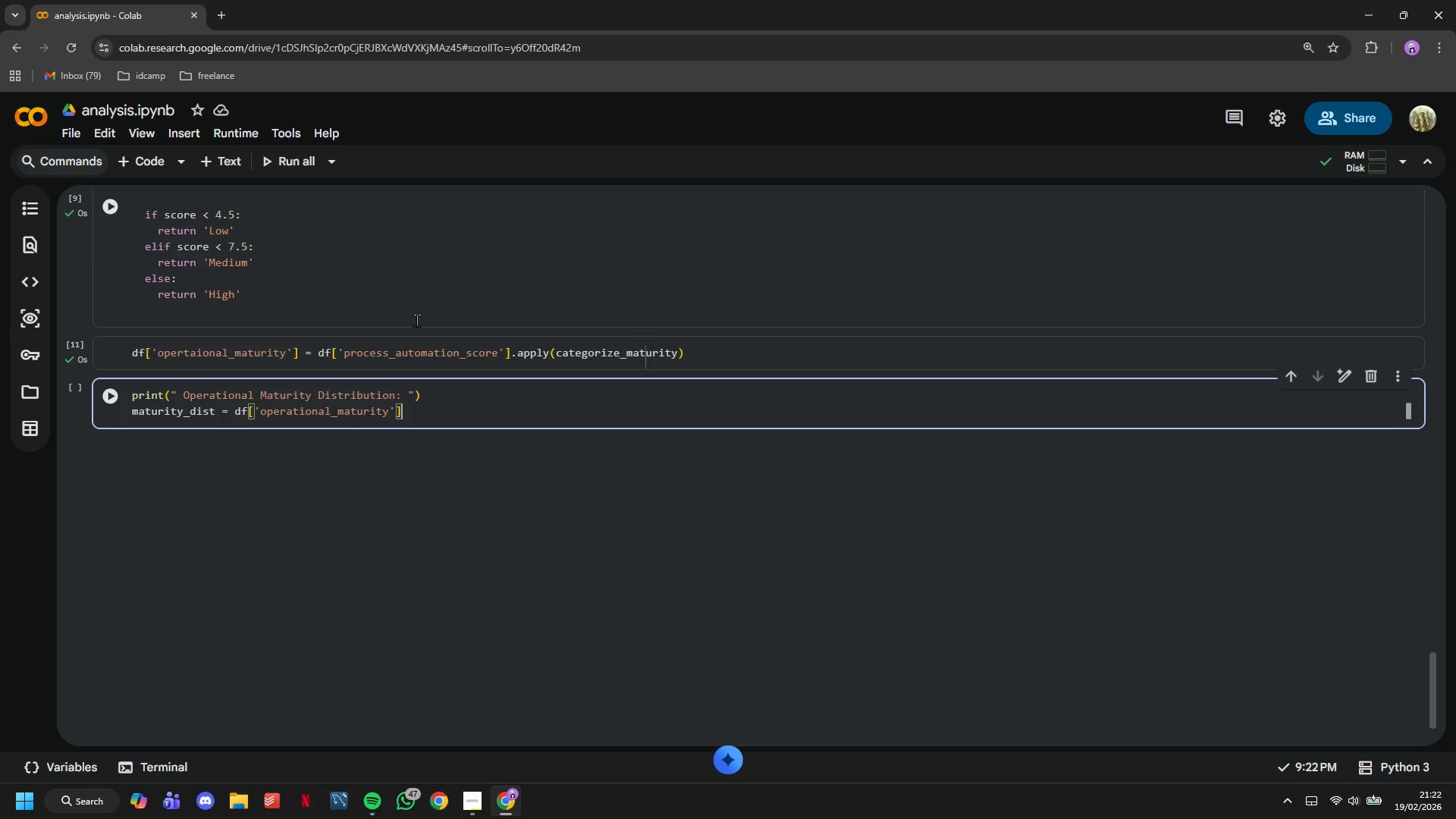 
type(.value_counts()
 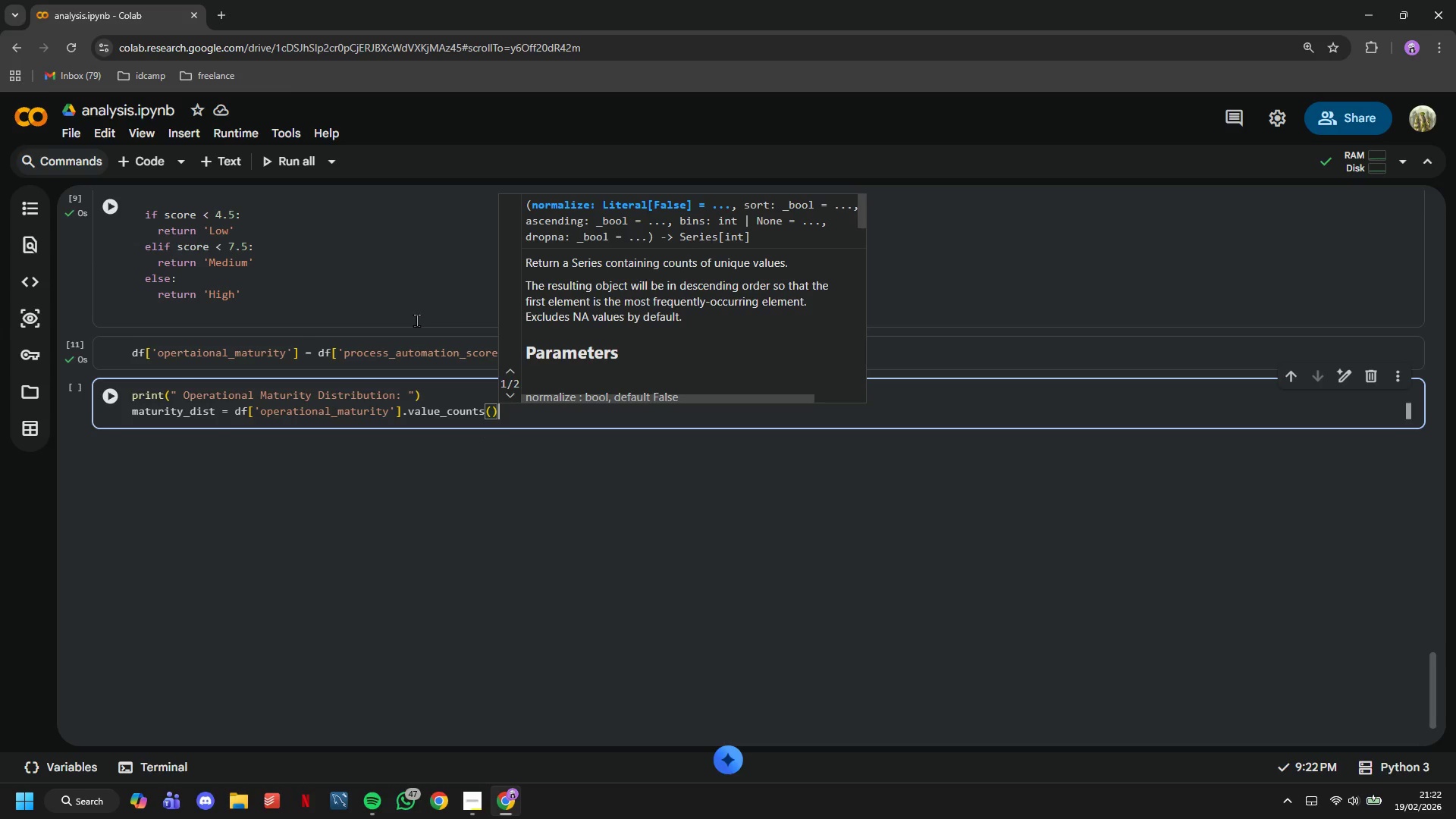 
 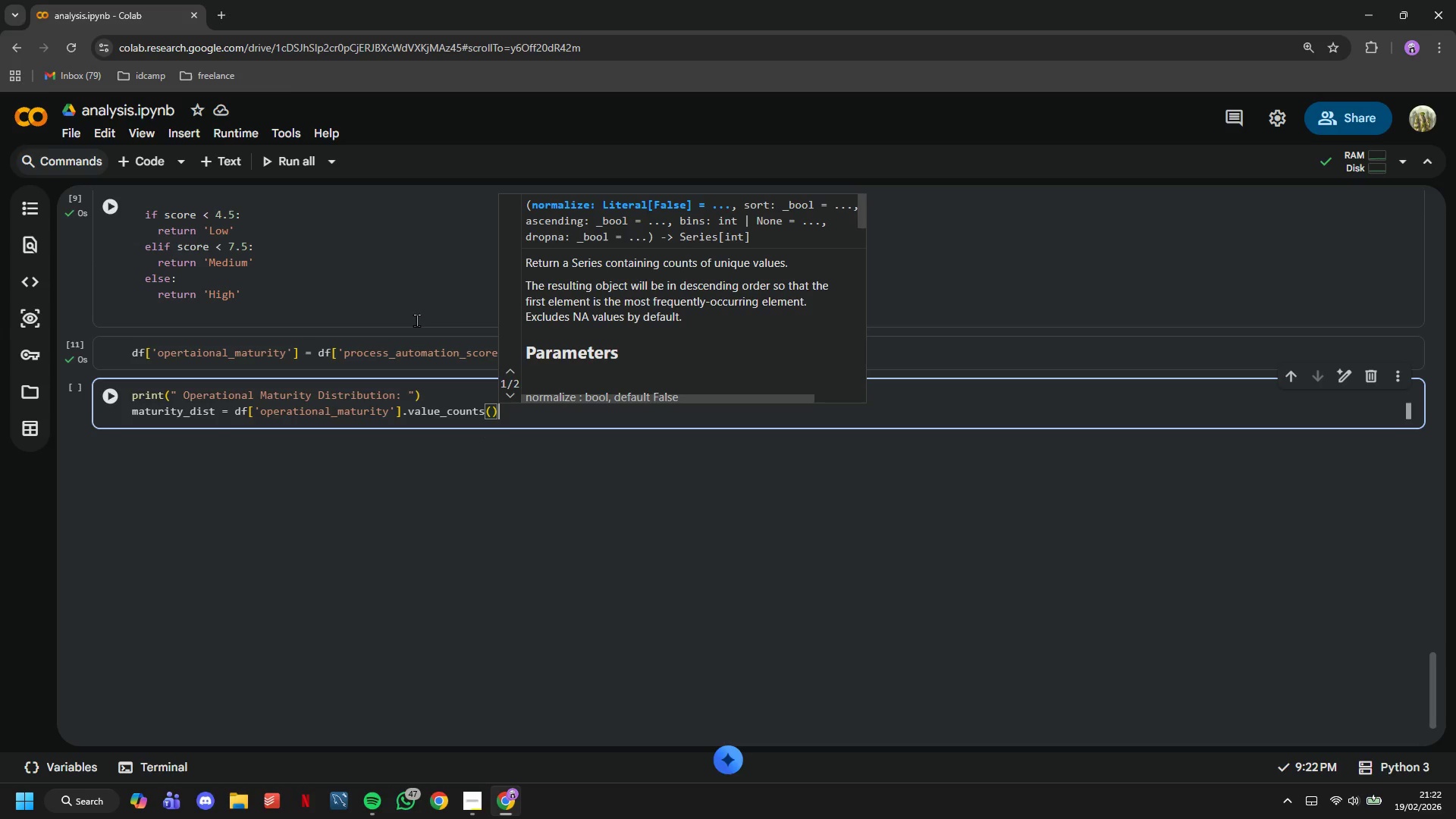 
key(ArrowRight)
 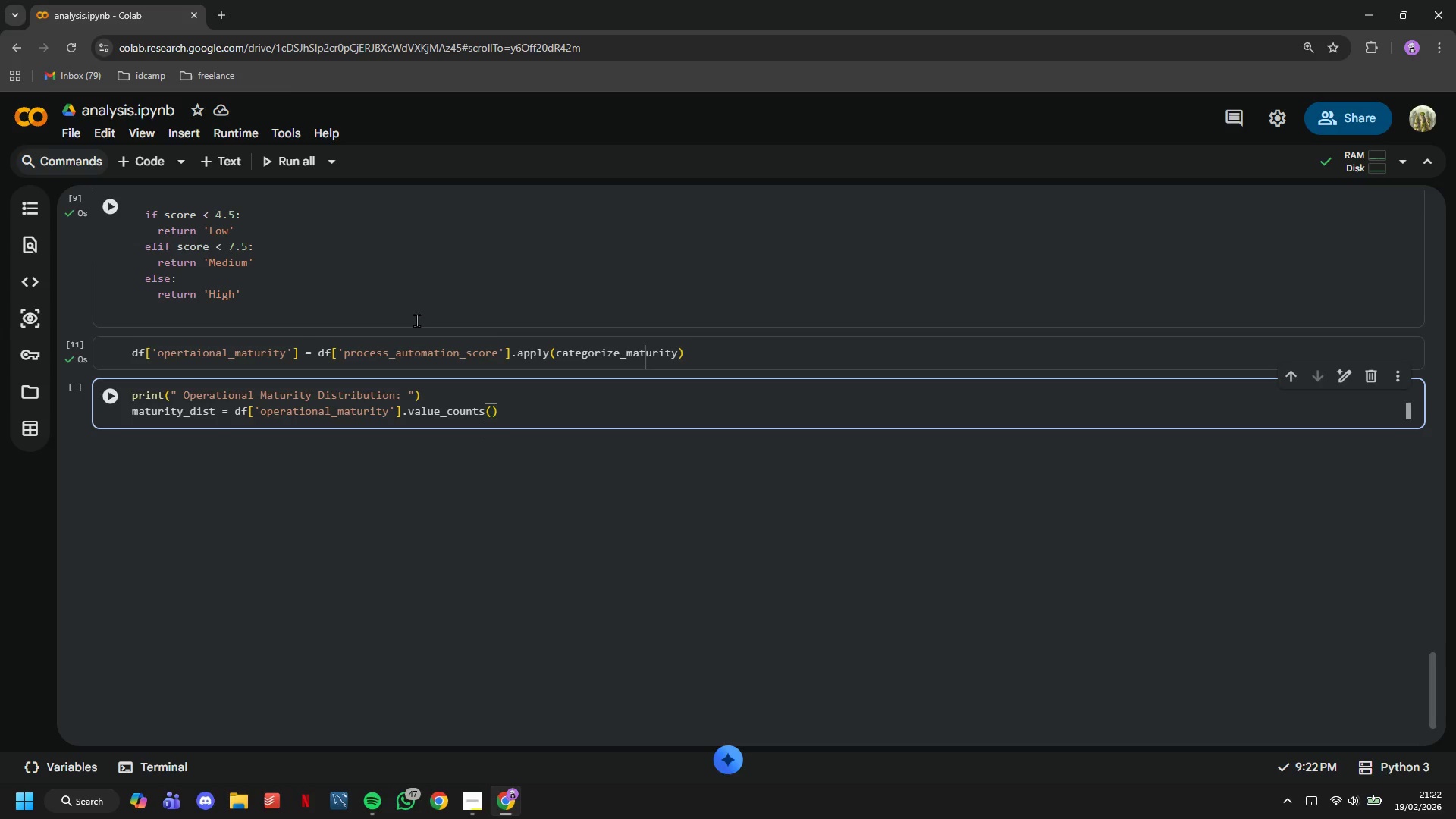 
type(.sort_index()
 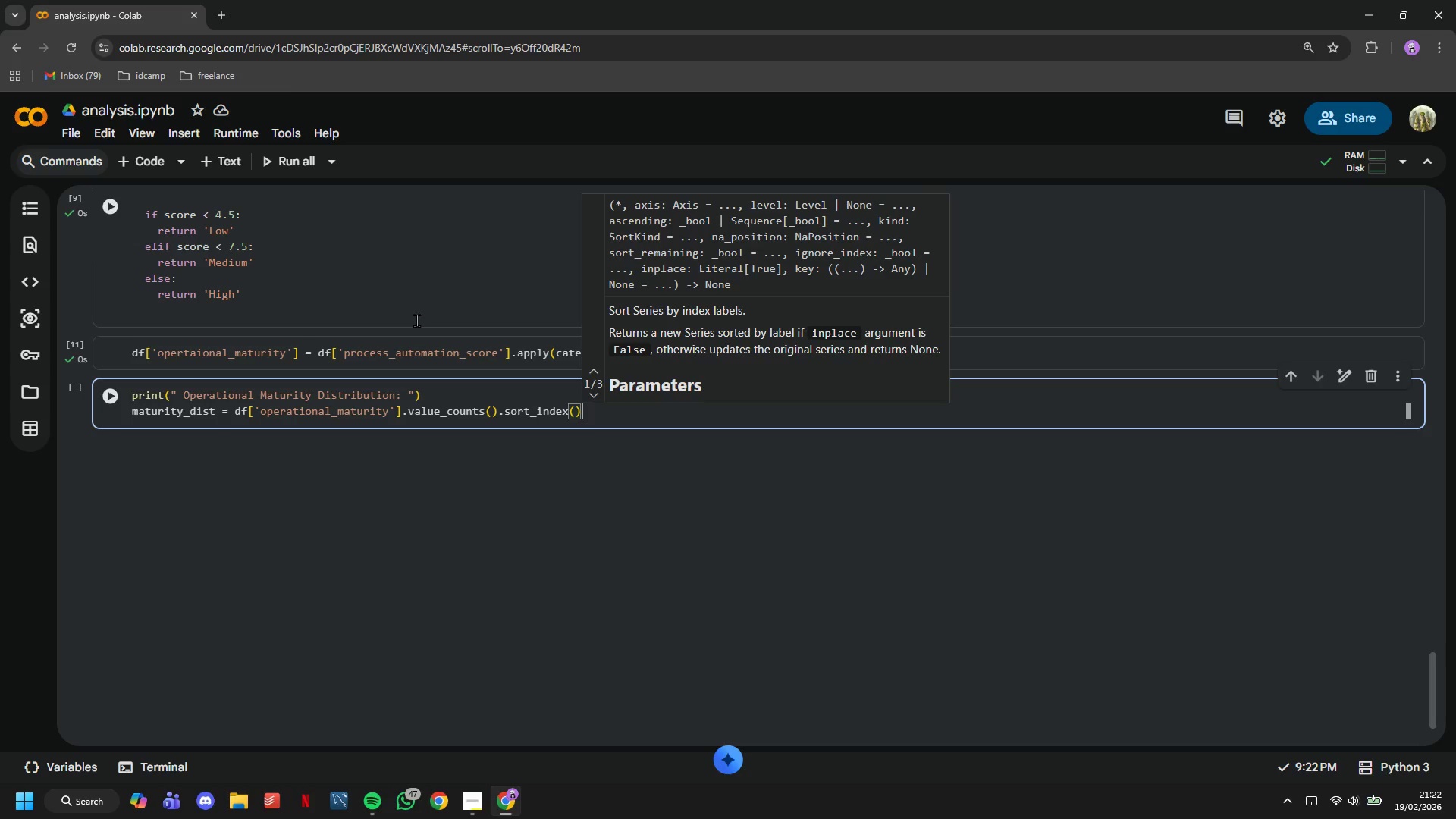 
key(ArrowRight)
 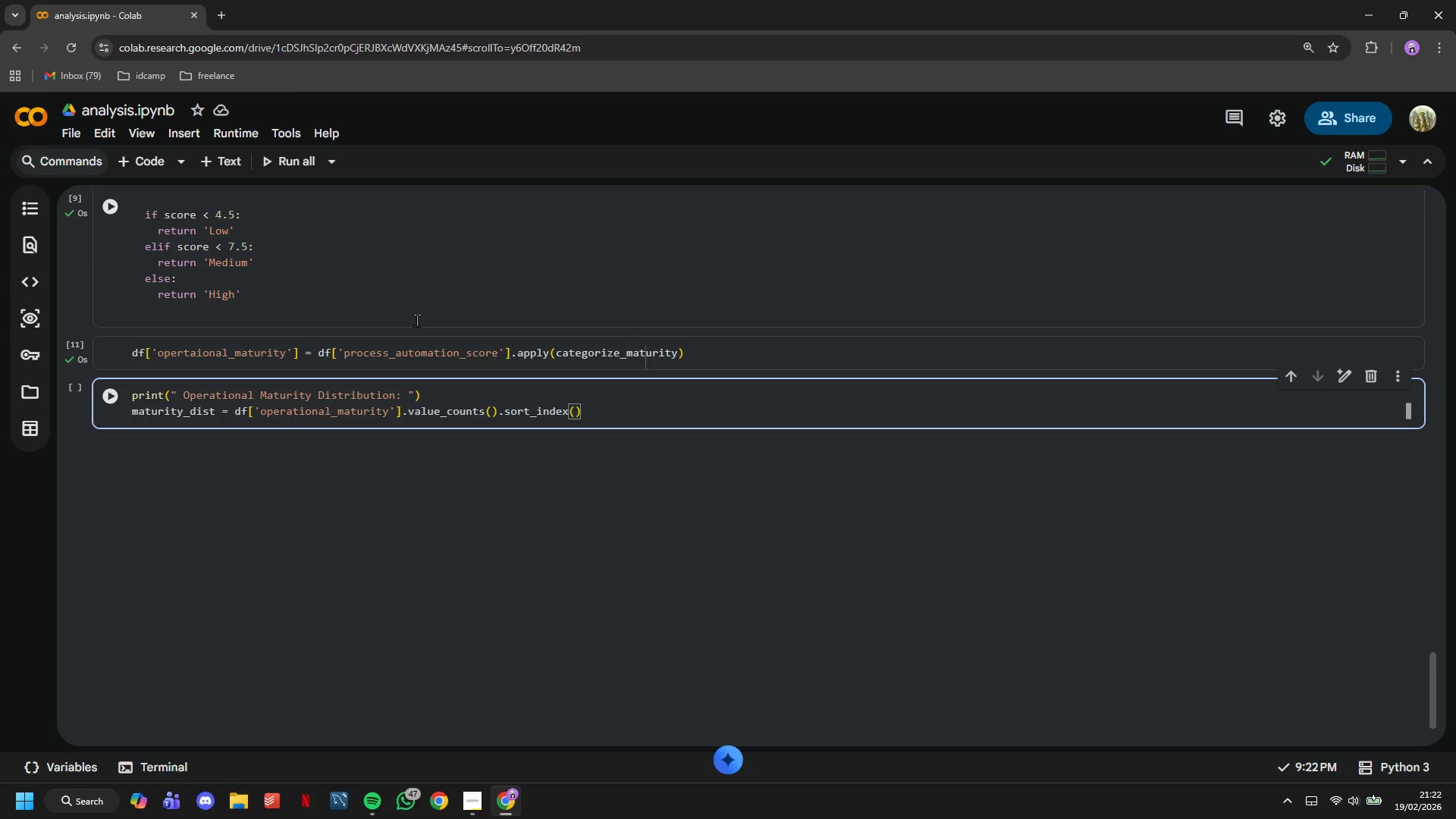 
key(Enter)
 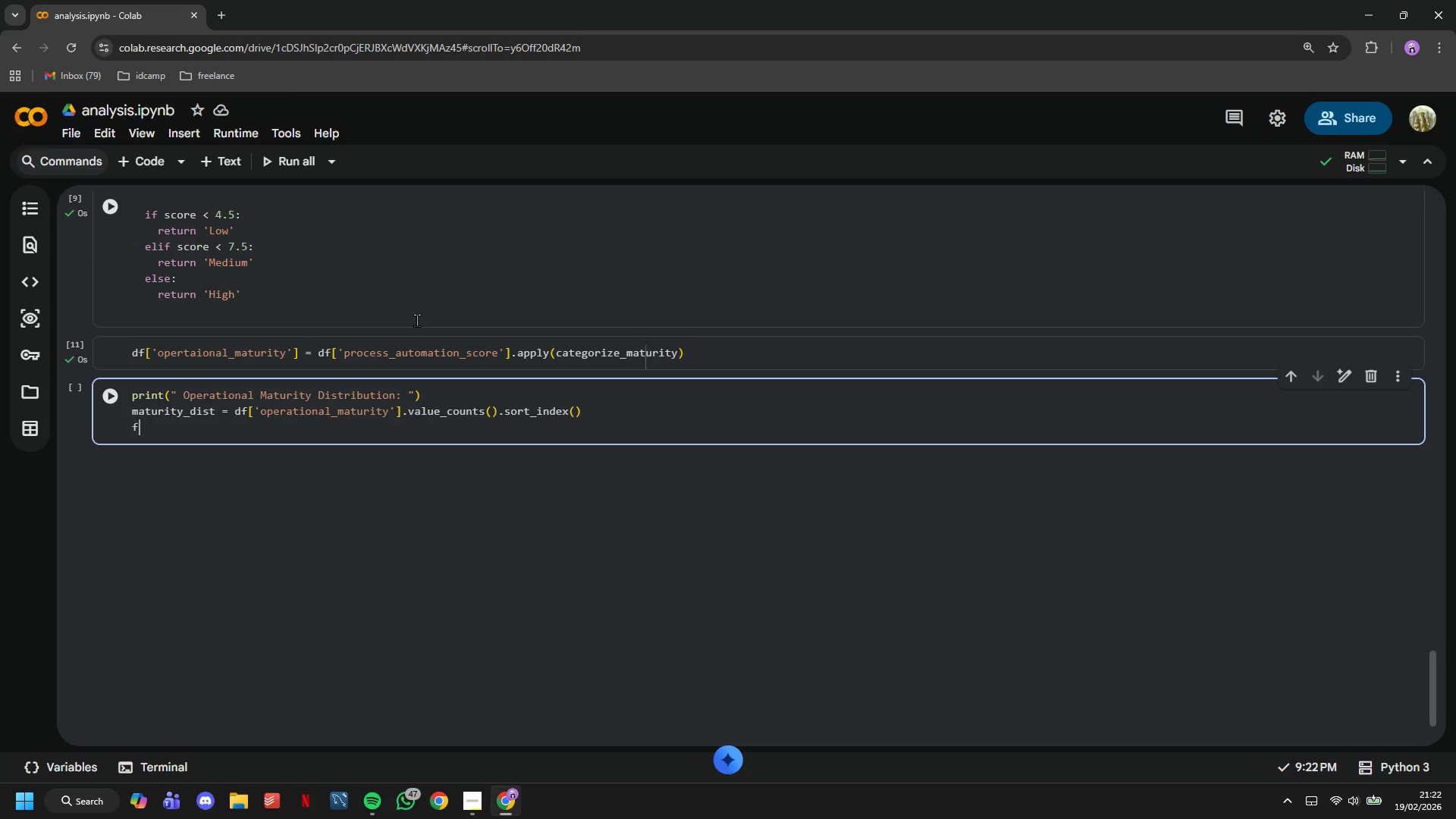 
type(for category, coi)
key(Backspace)
type(unt in maturity_dist.items()
 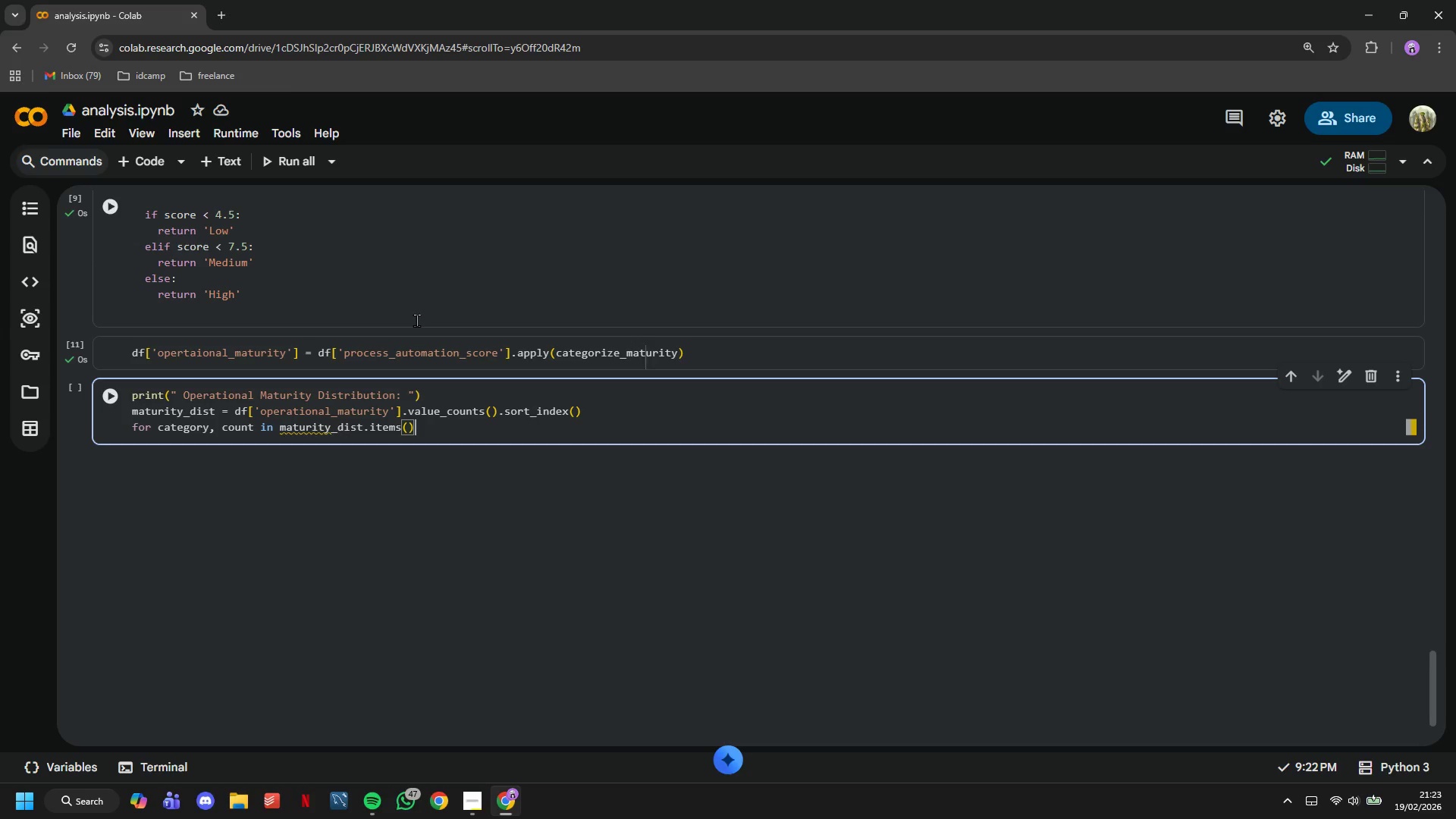 
 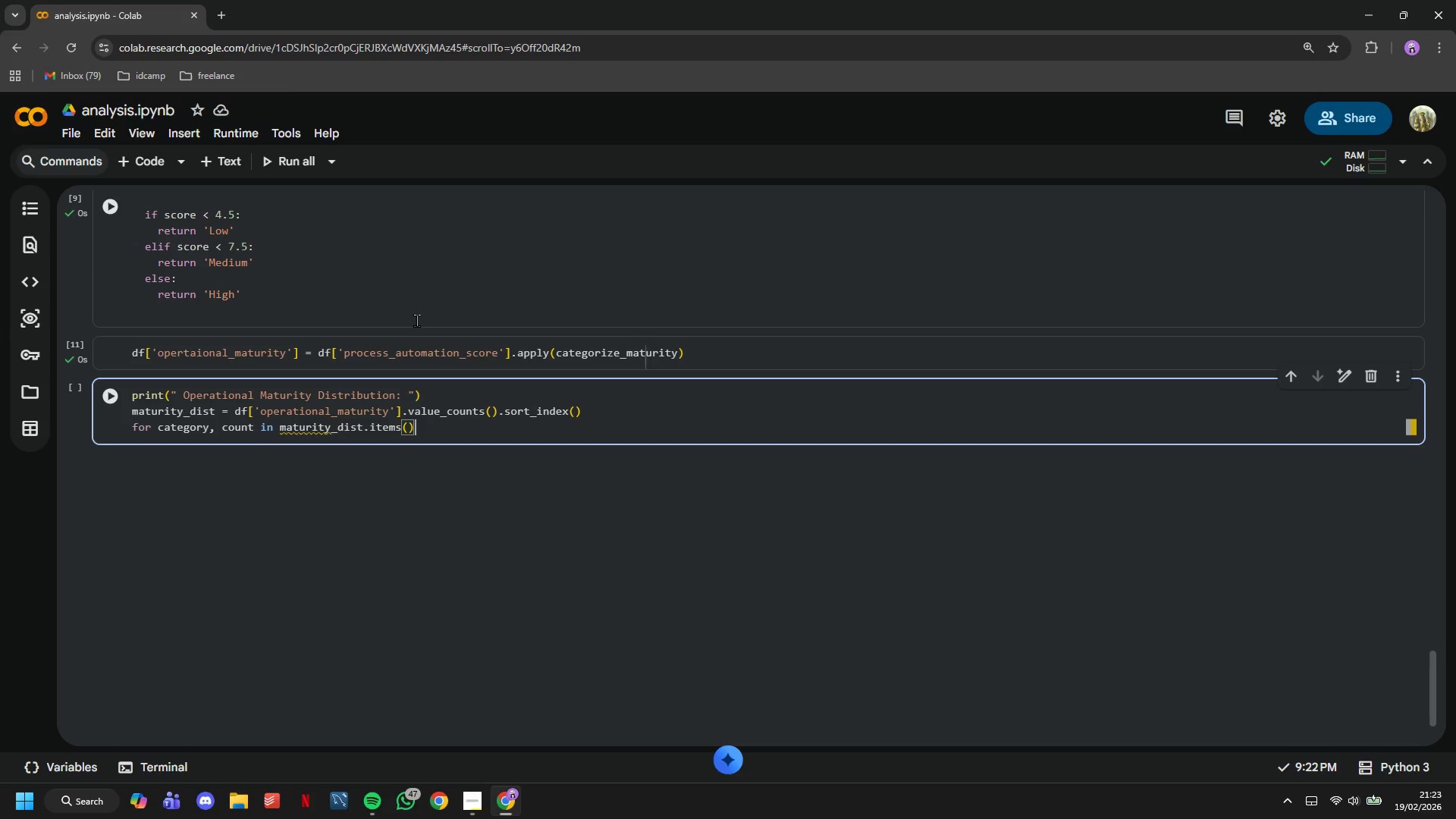 
key(ArrowRight)
 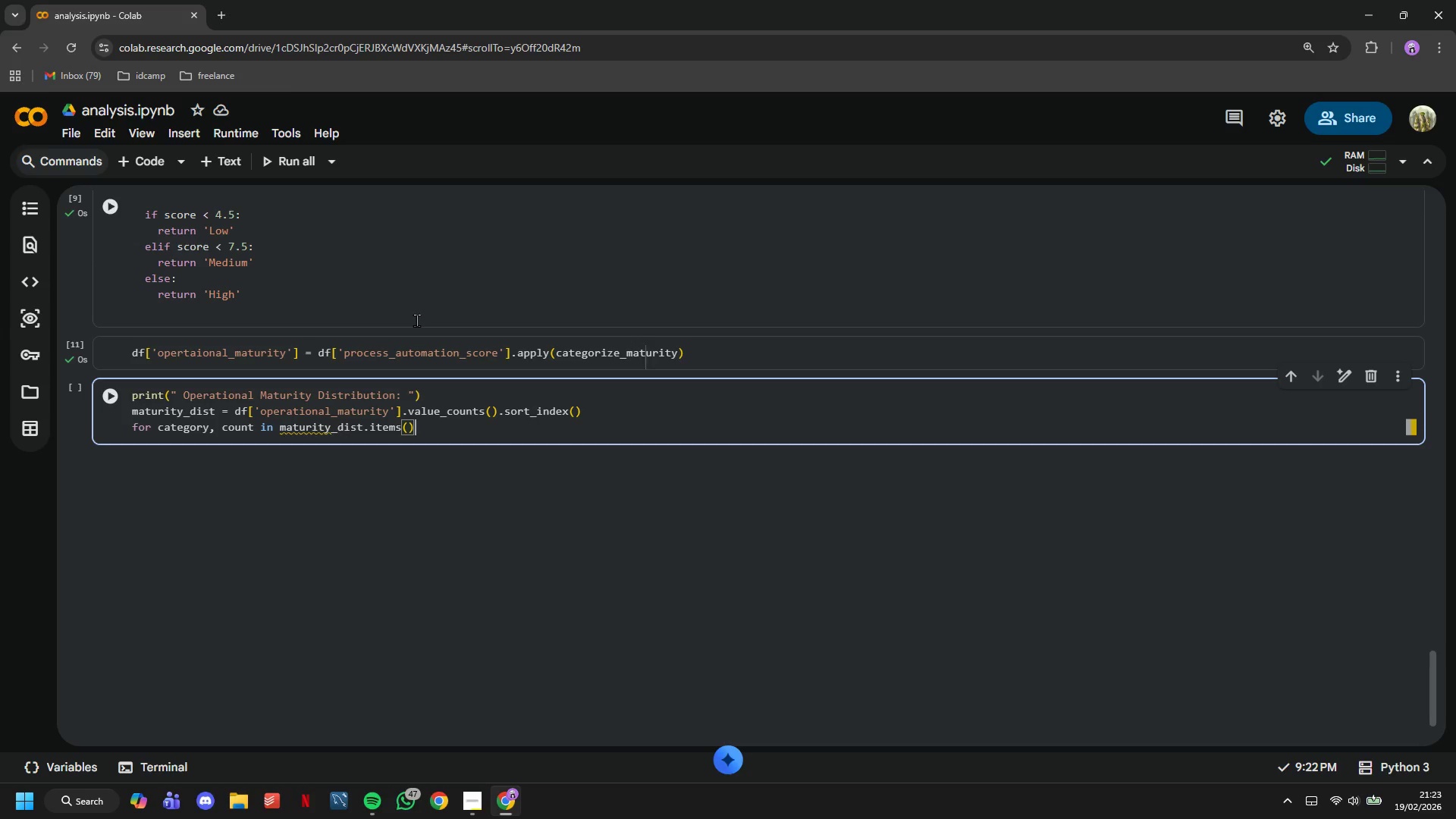 
key(Shift+Semicolon)
 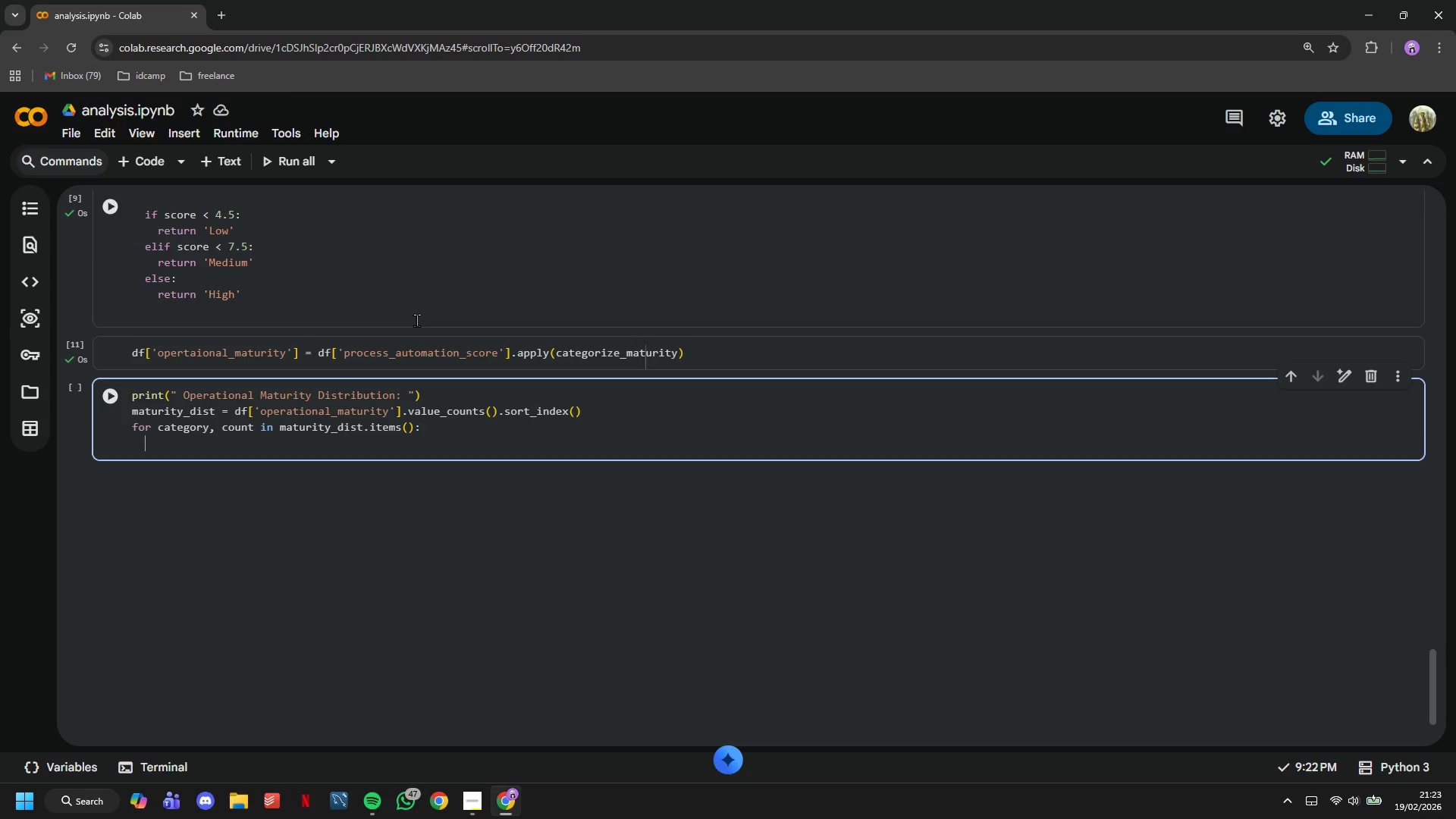 
key(Enter)
 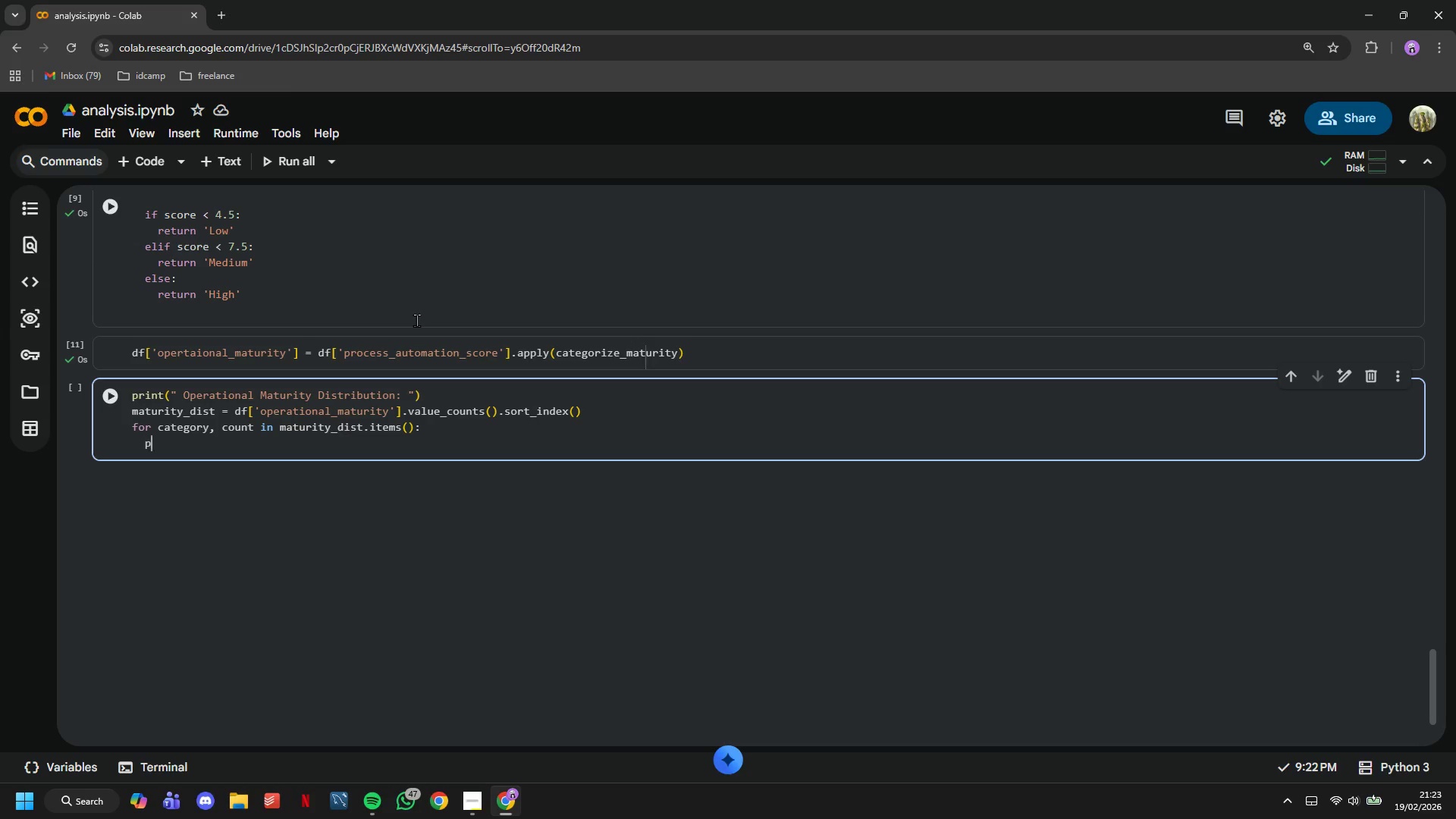 
type(pct = cout)
key(Backspace)
type(nt / len(df)
 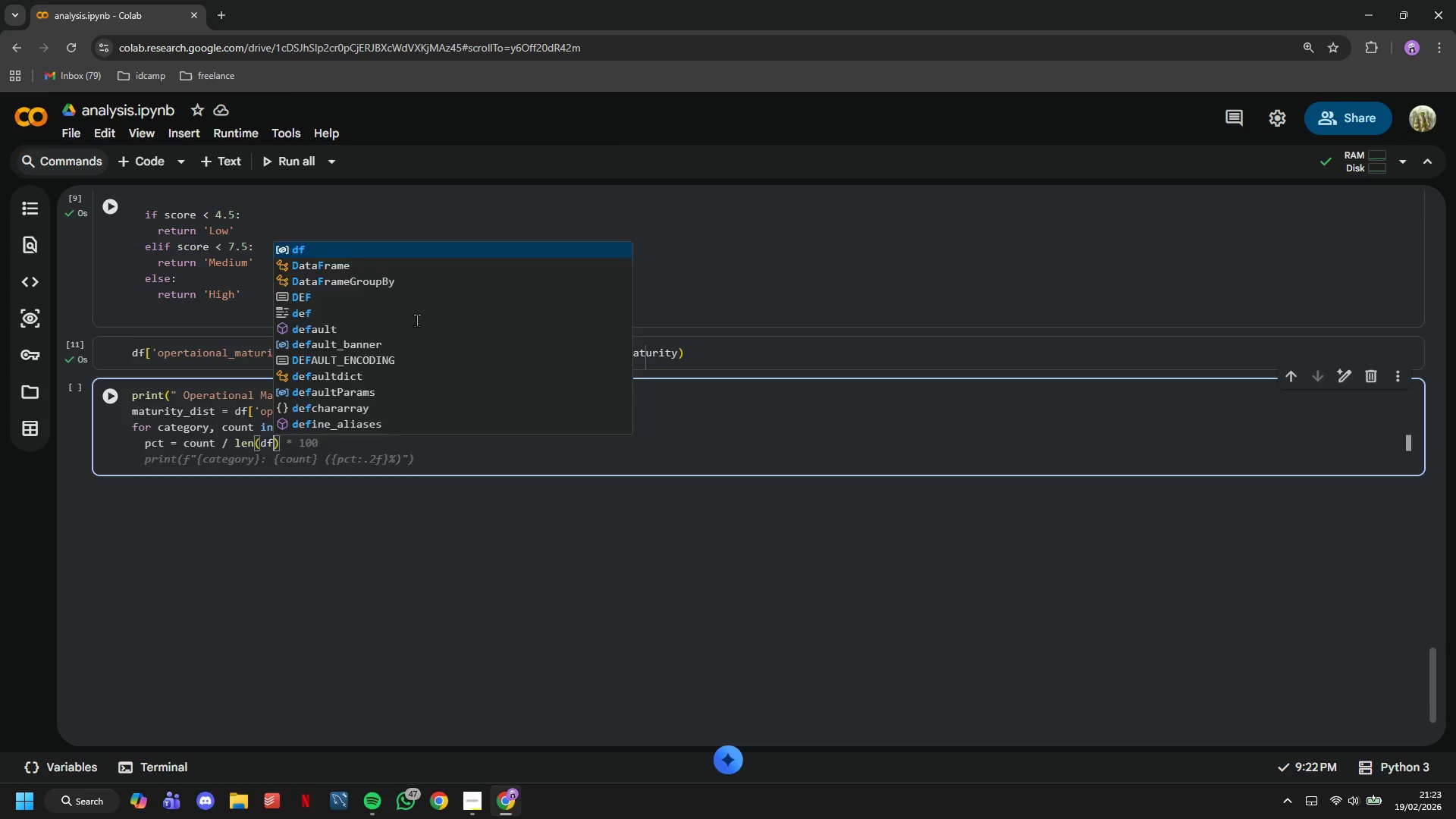 
key(ArrowRight)
 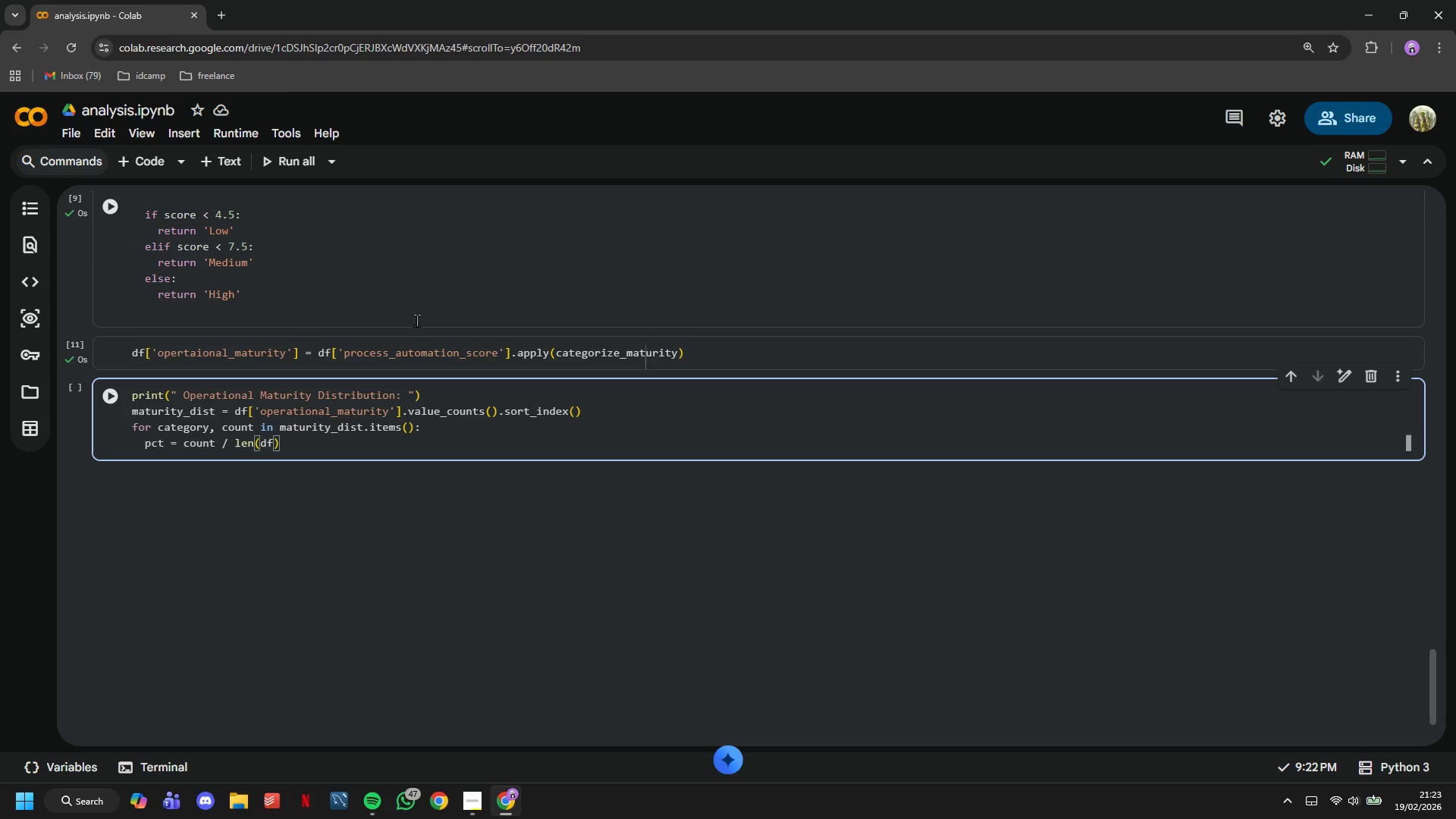 
type( * 100)
 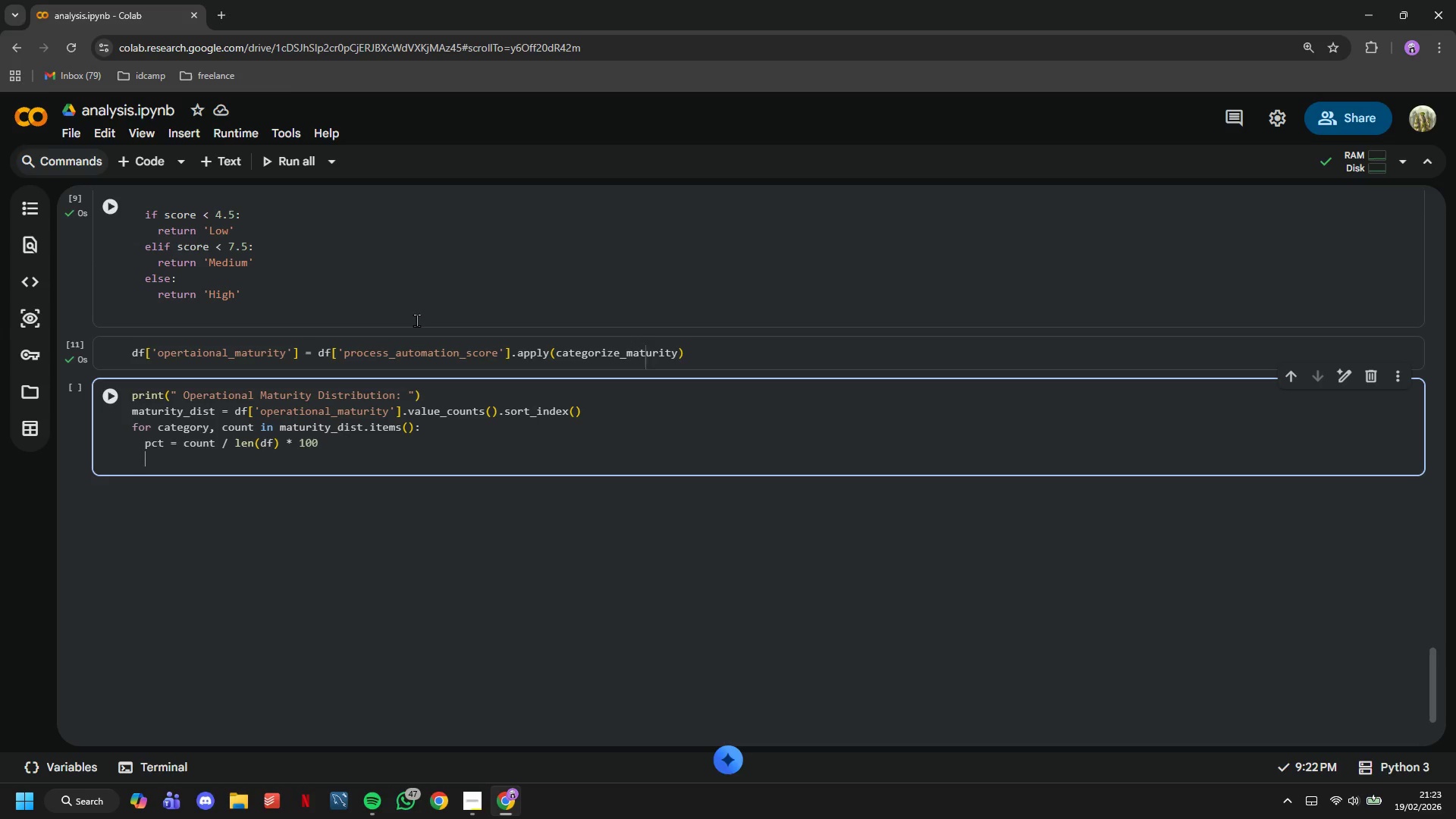 
 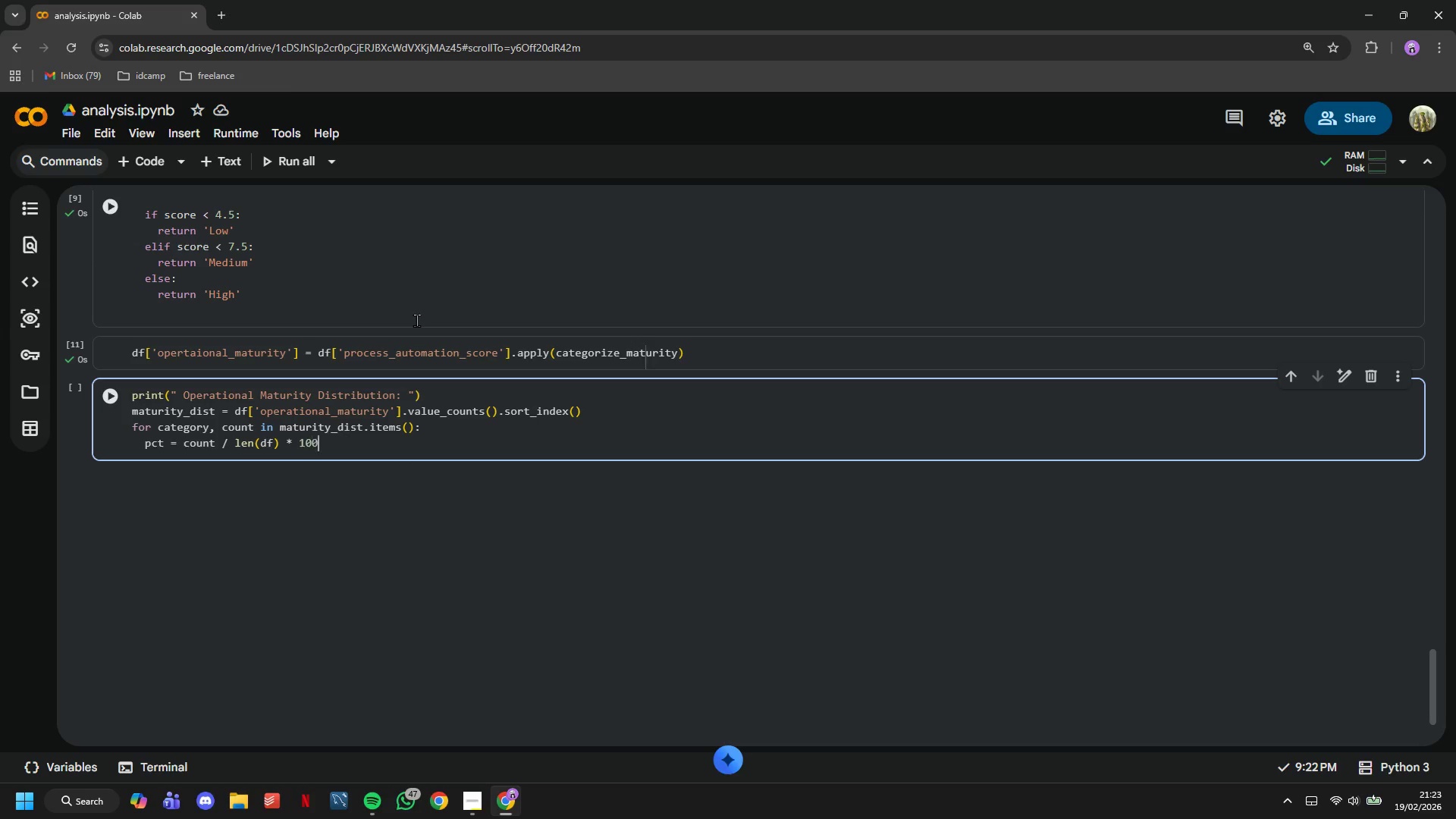 
key(Enter)
 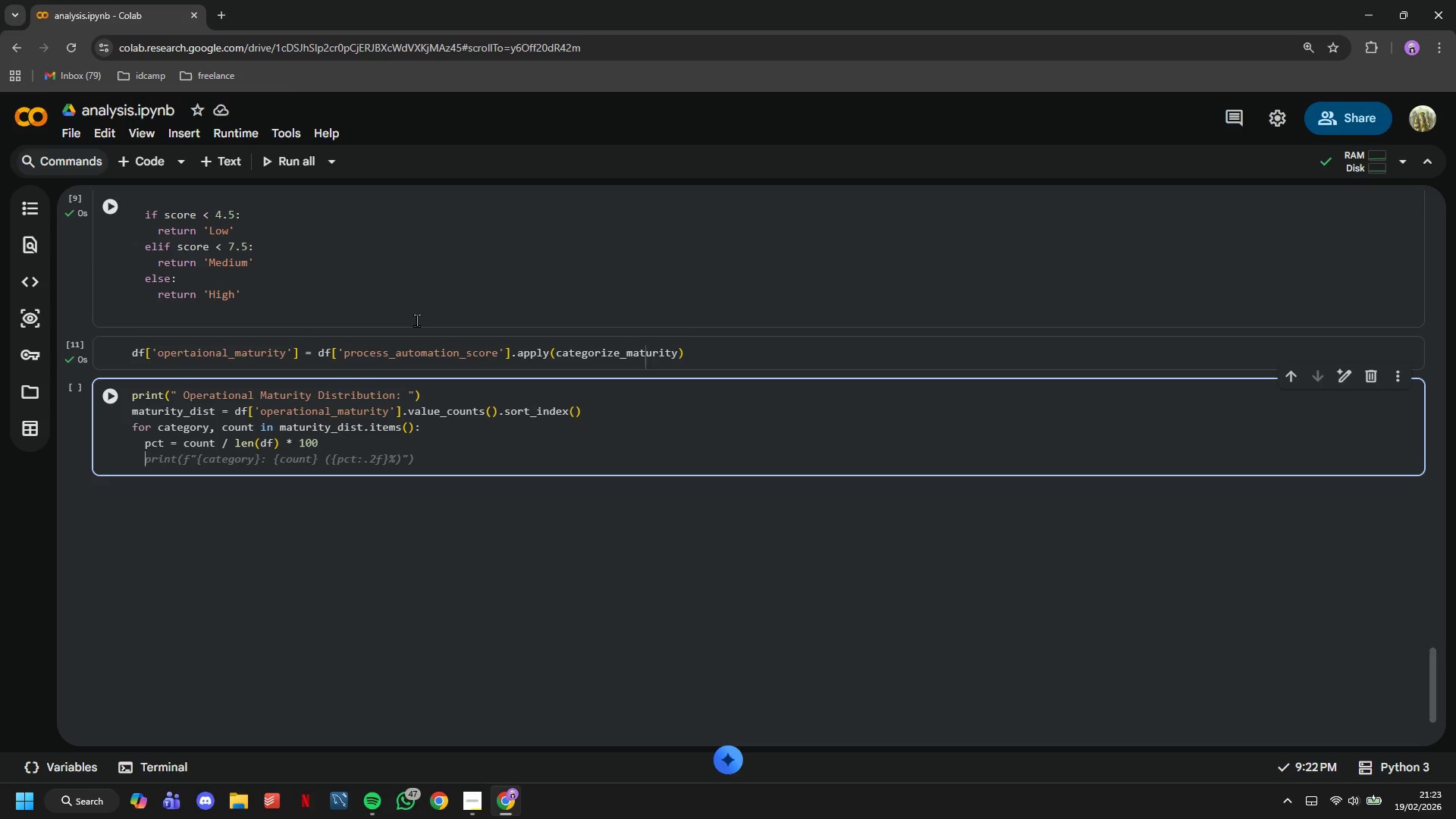 
type(print(f" {category)
 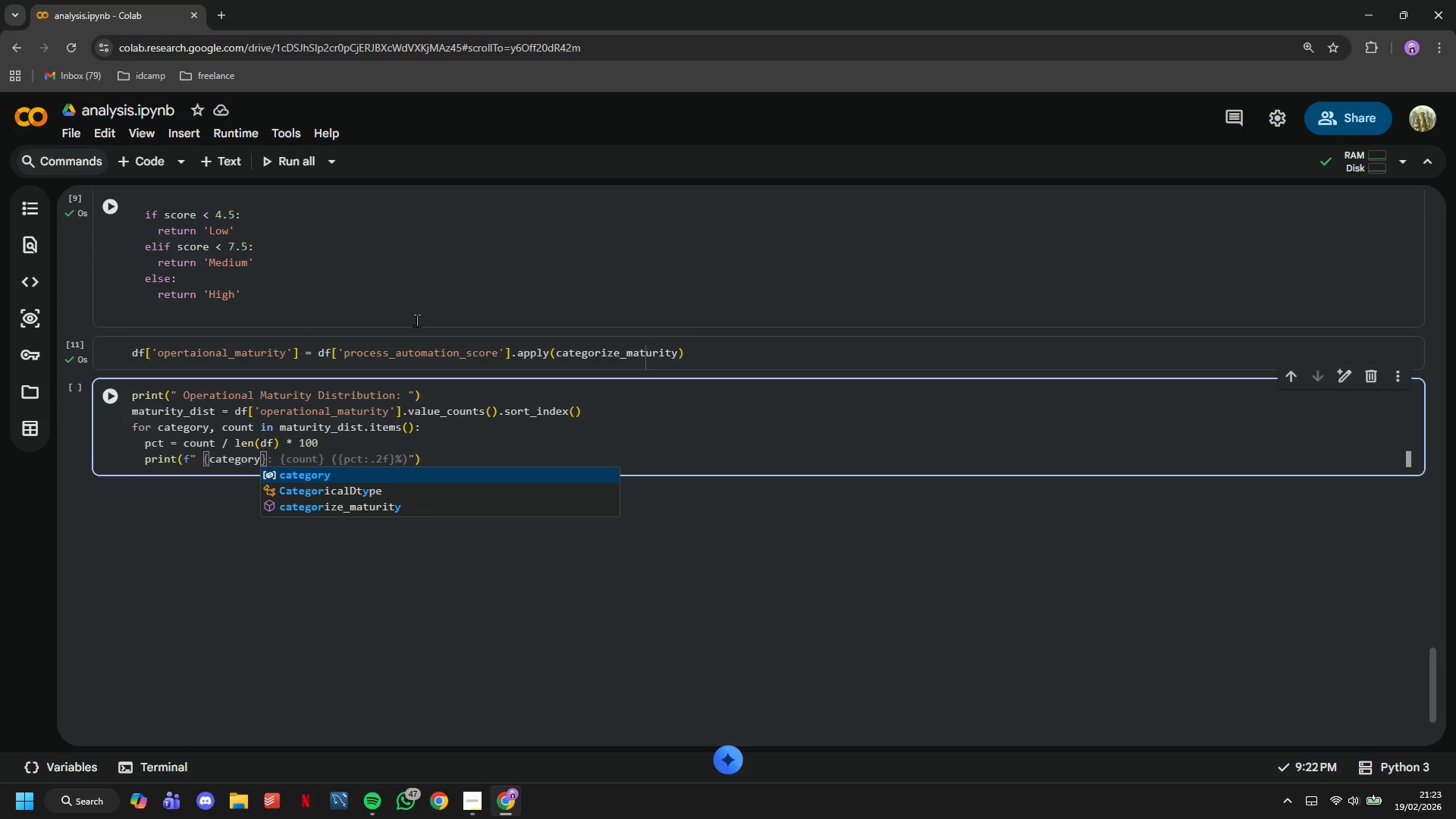 
key(ArrowRight)
 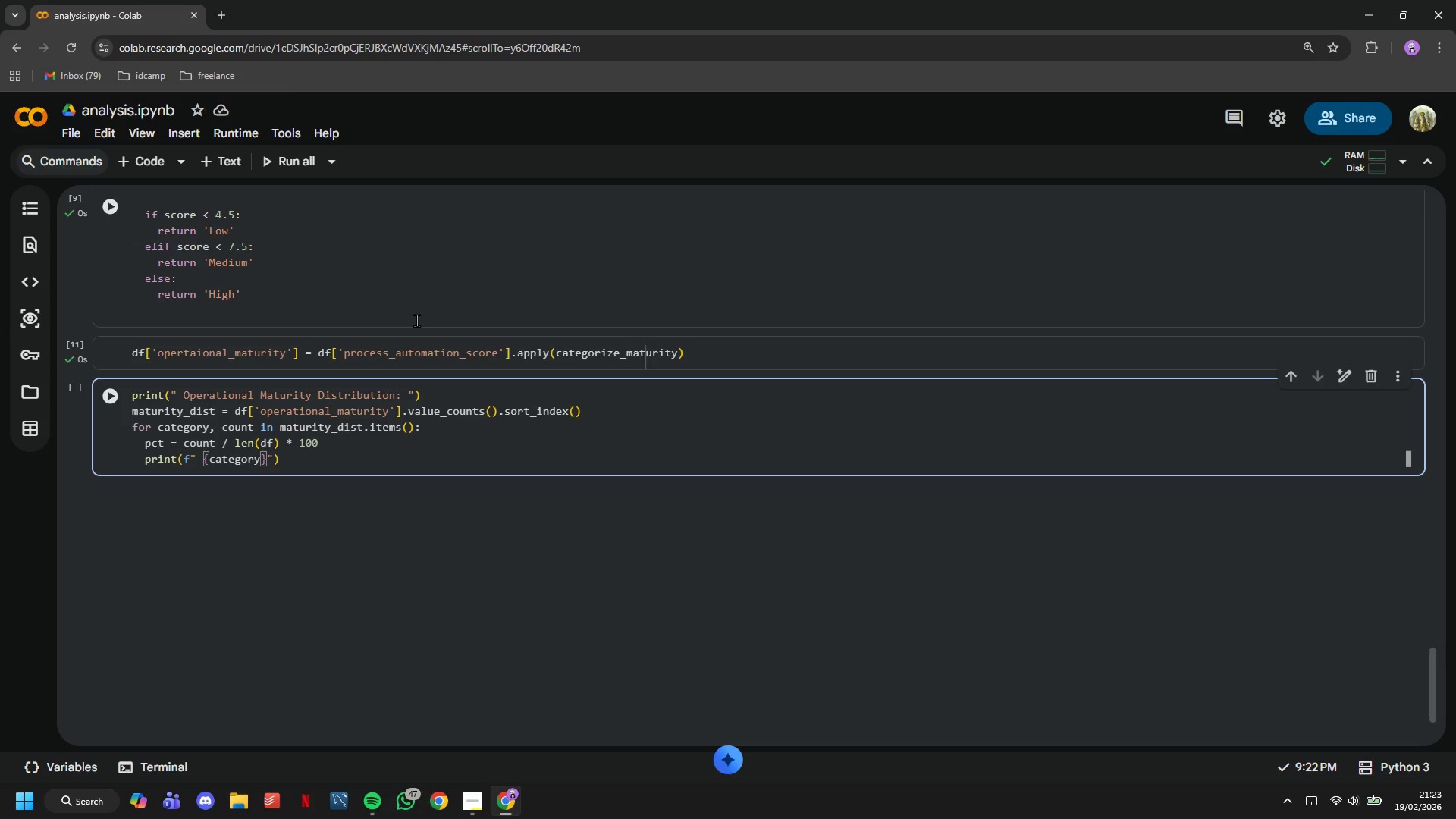 
type(: {count:3d)
 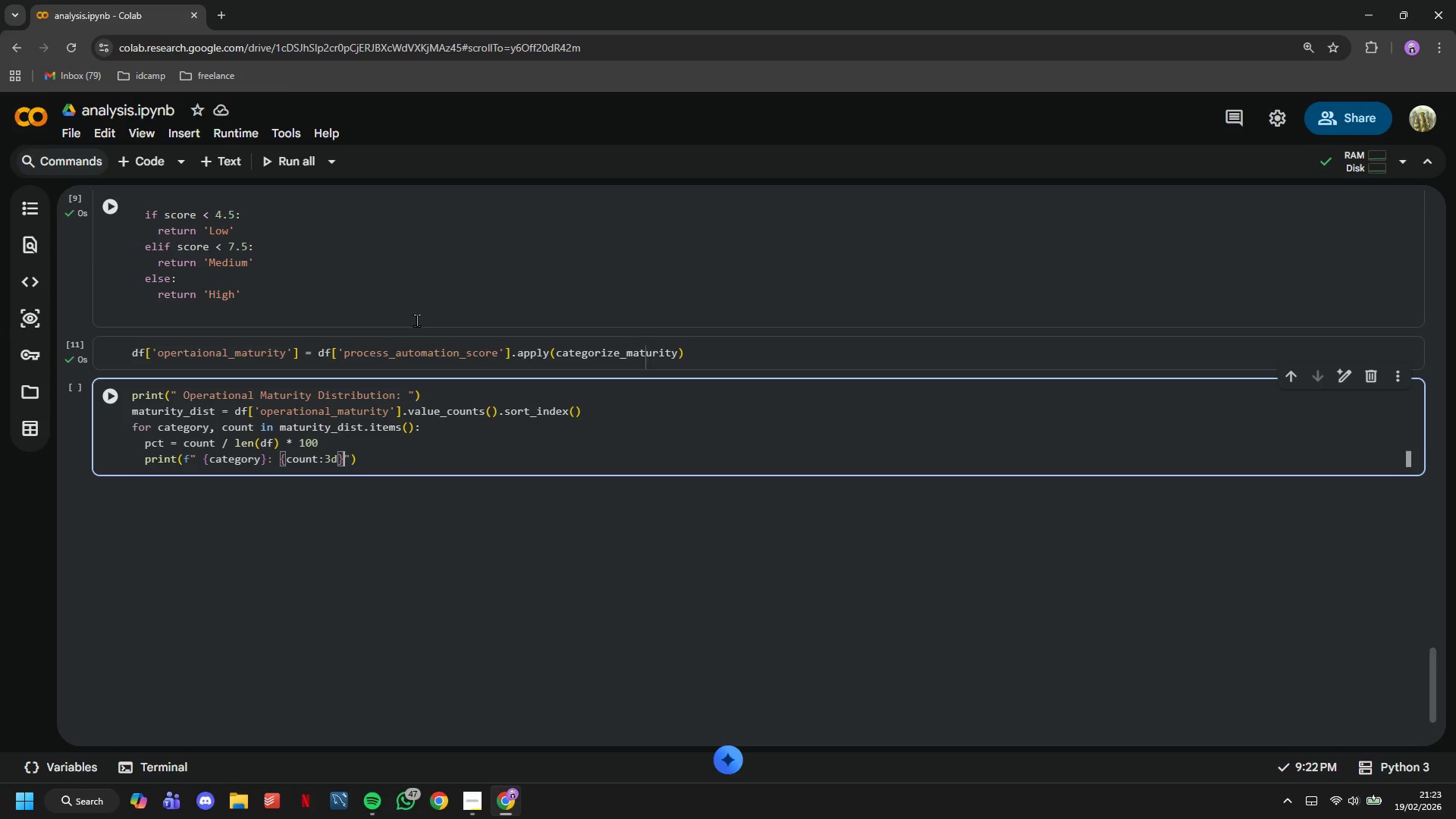 
key(ArrowRight)
 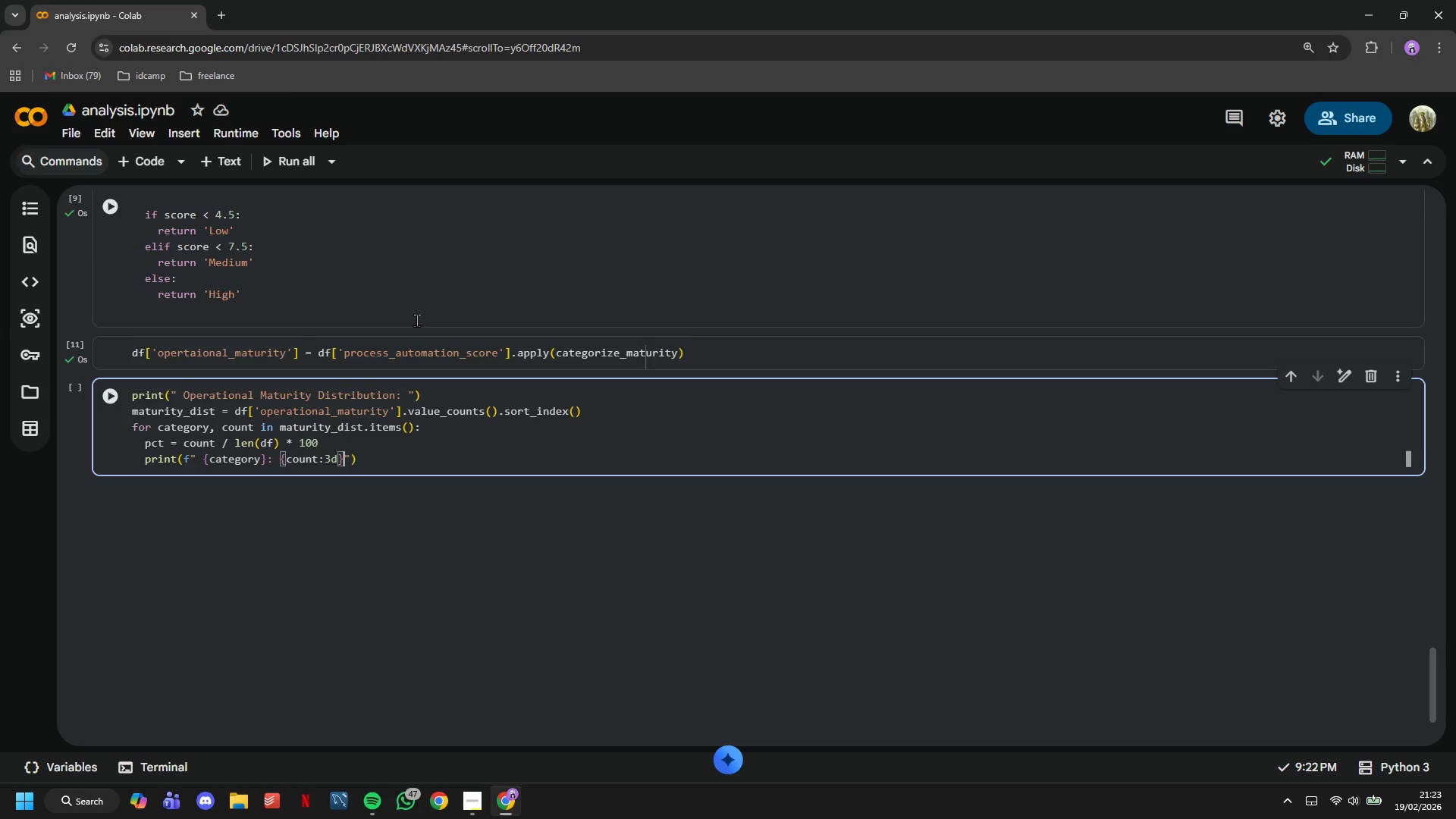 
type( bussiness ({pct:5.1f)
 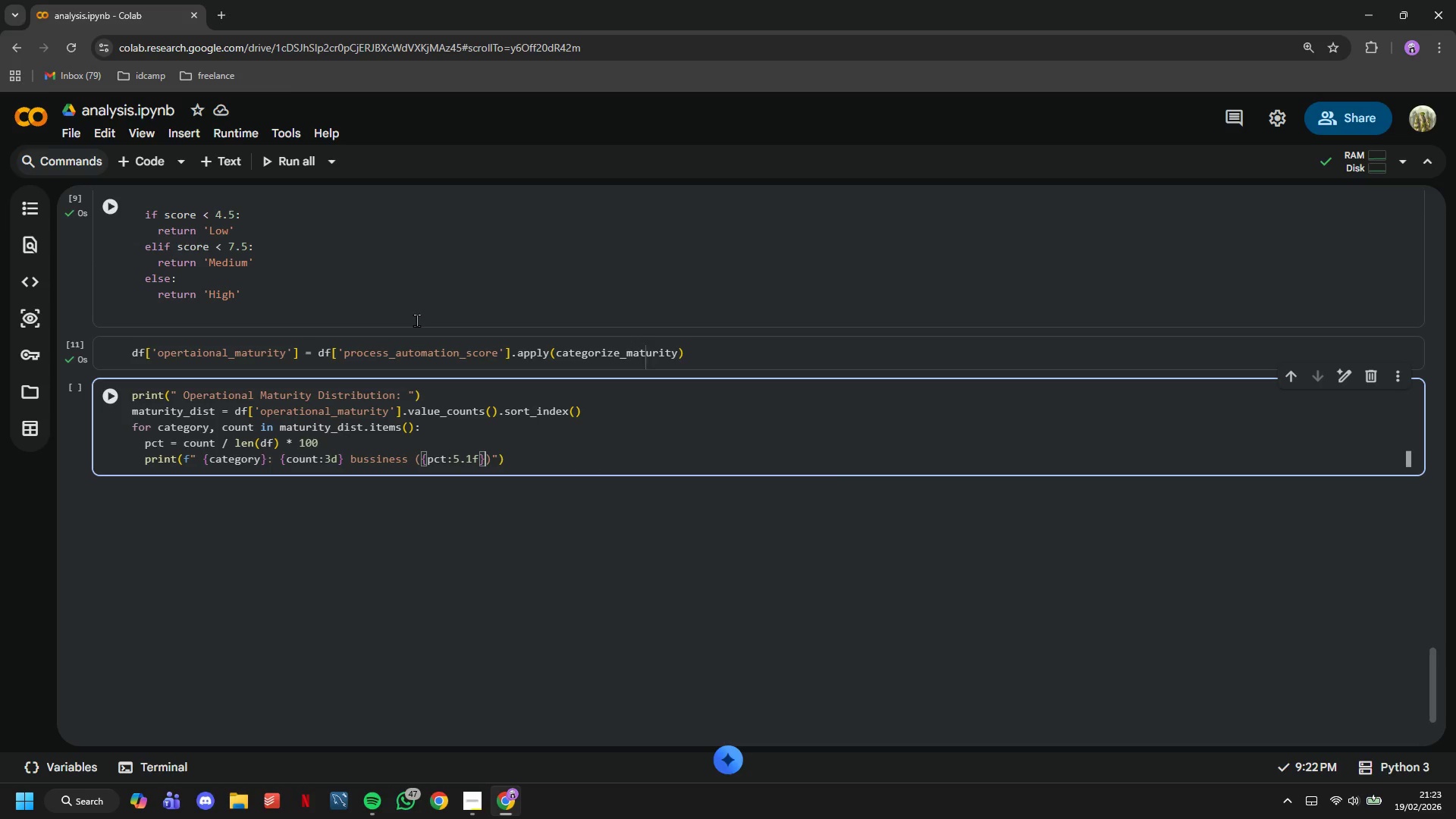 
 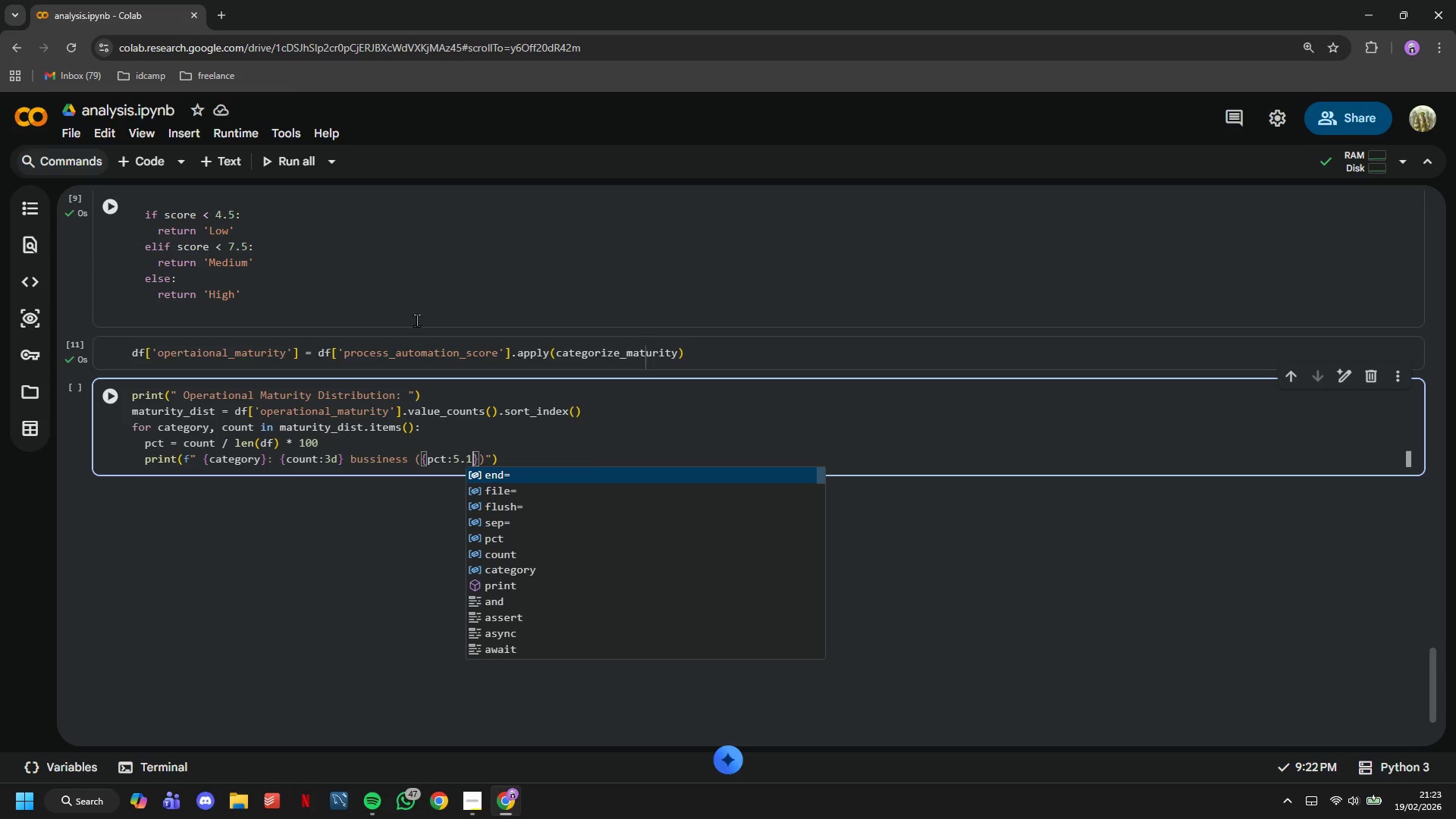 
key(ArrowRight)
 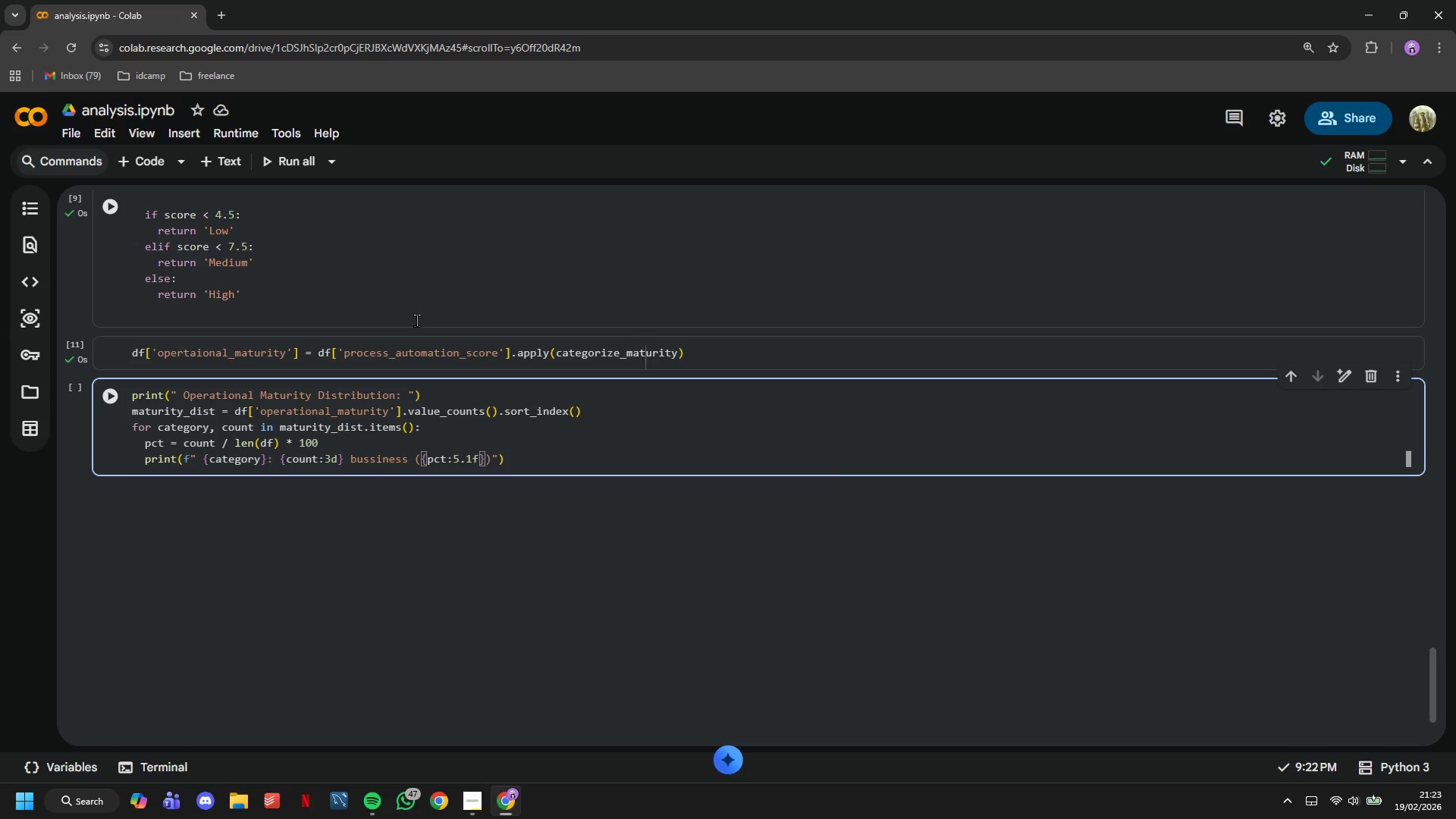 
key(Shift+5)
 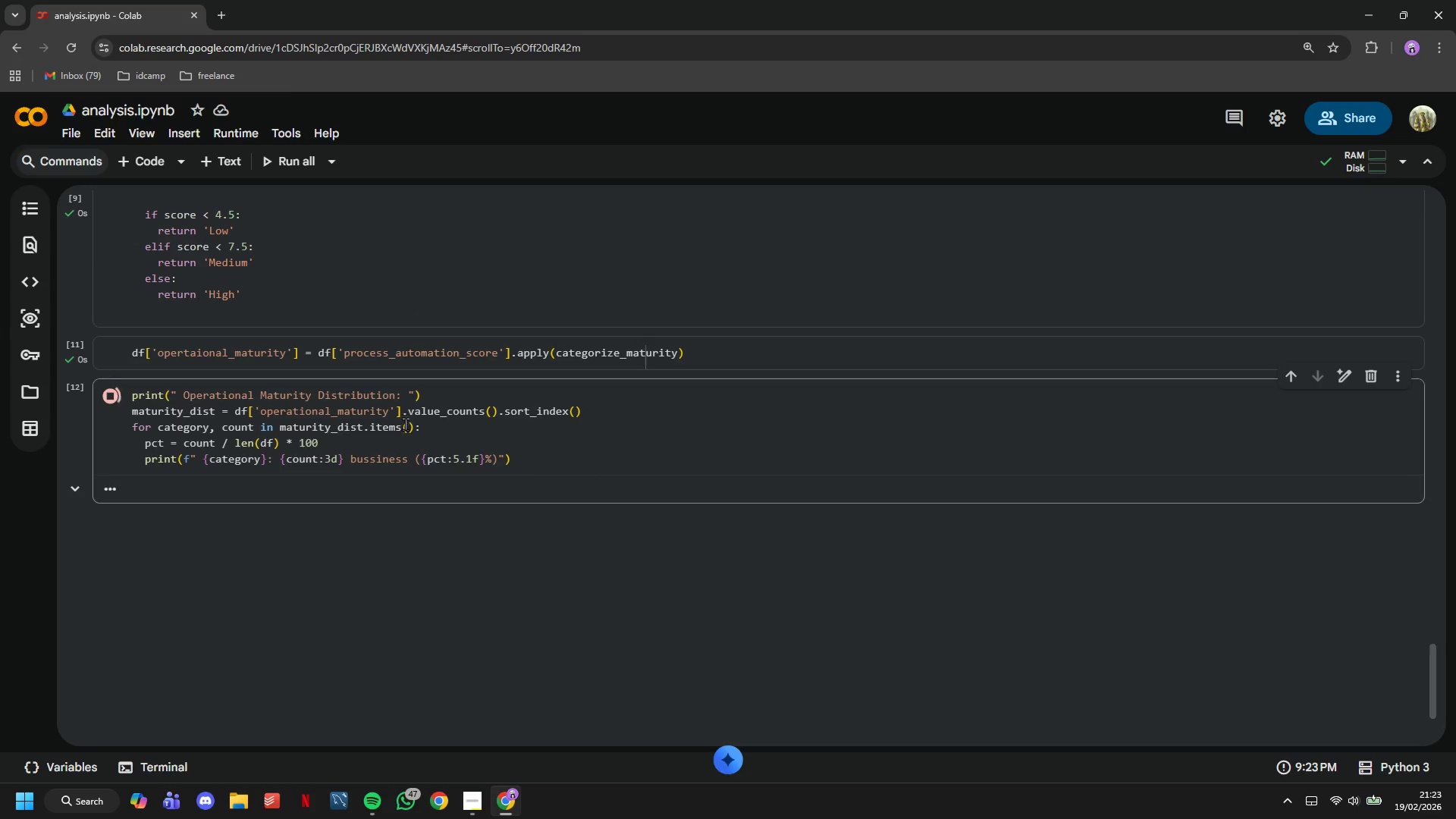 
scroll: coordinate [414, 422], scroll_direction: down, amount: 2.0
 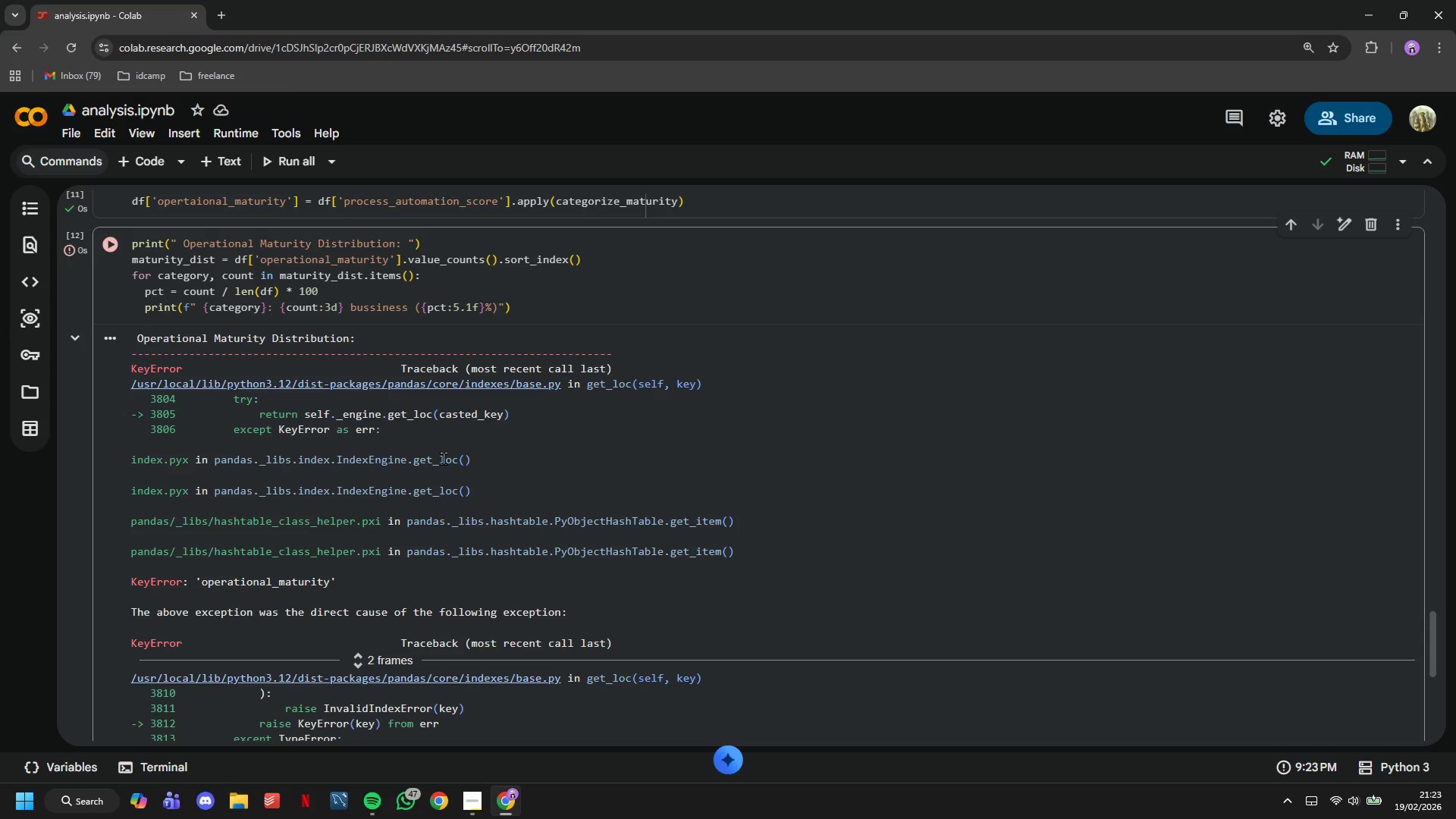 
wait(6.7)
 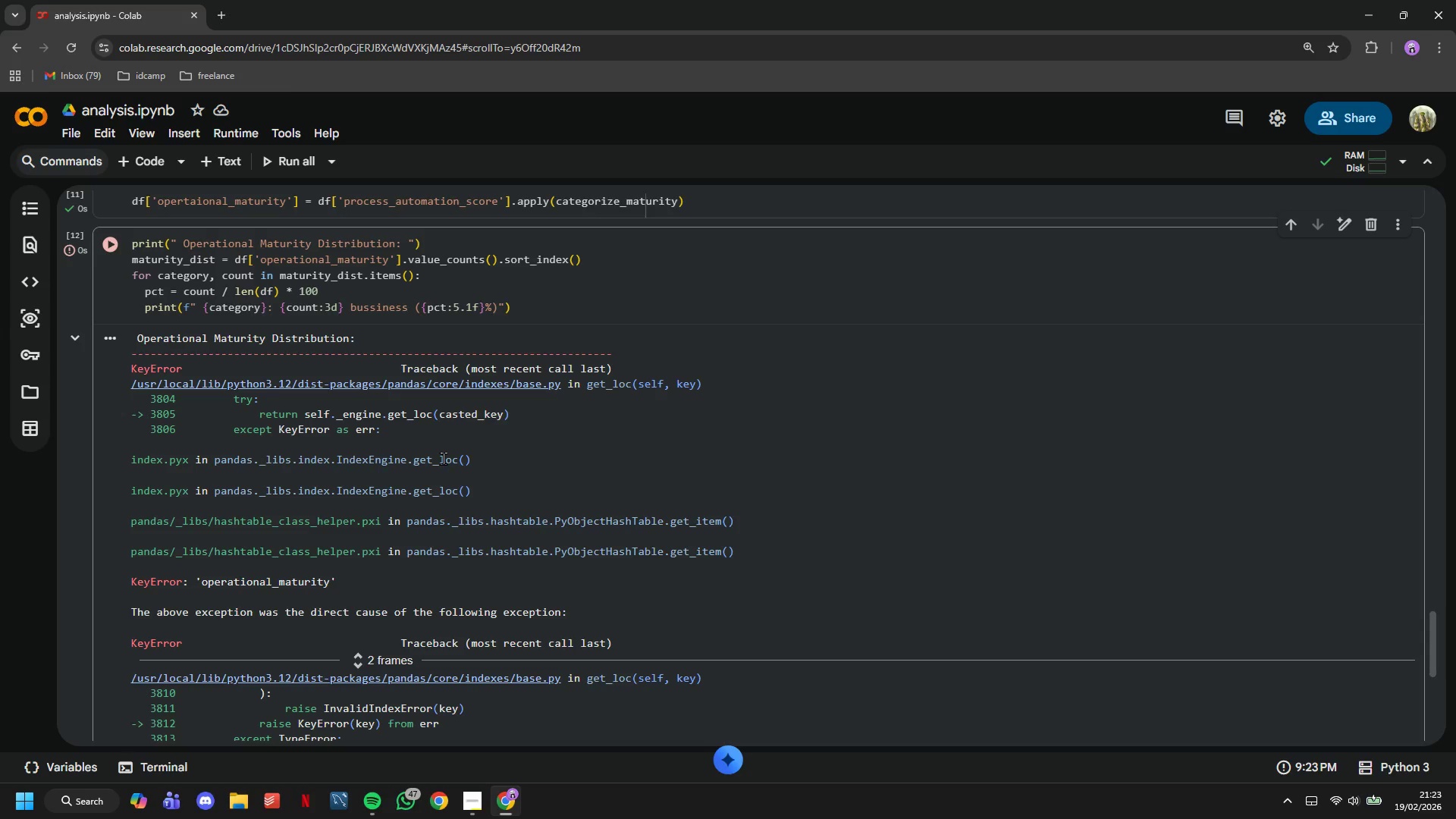 
scroll: coordinate [443, 458], scroll_direction: up, amount: 3.0
 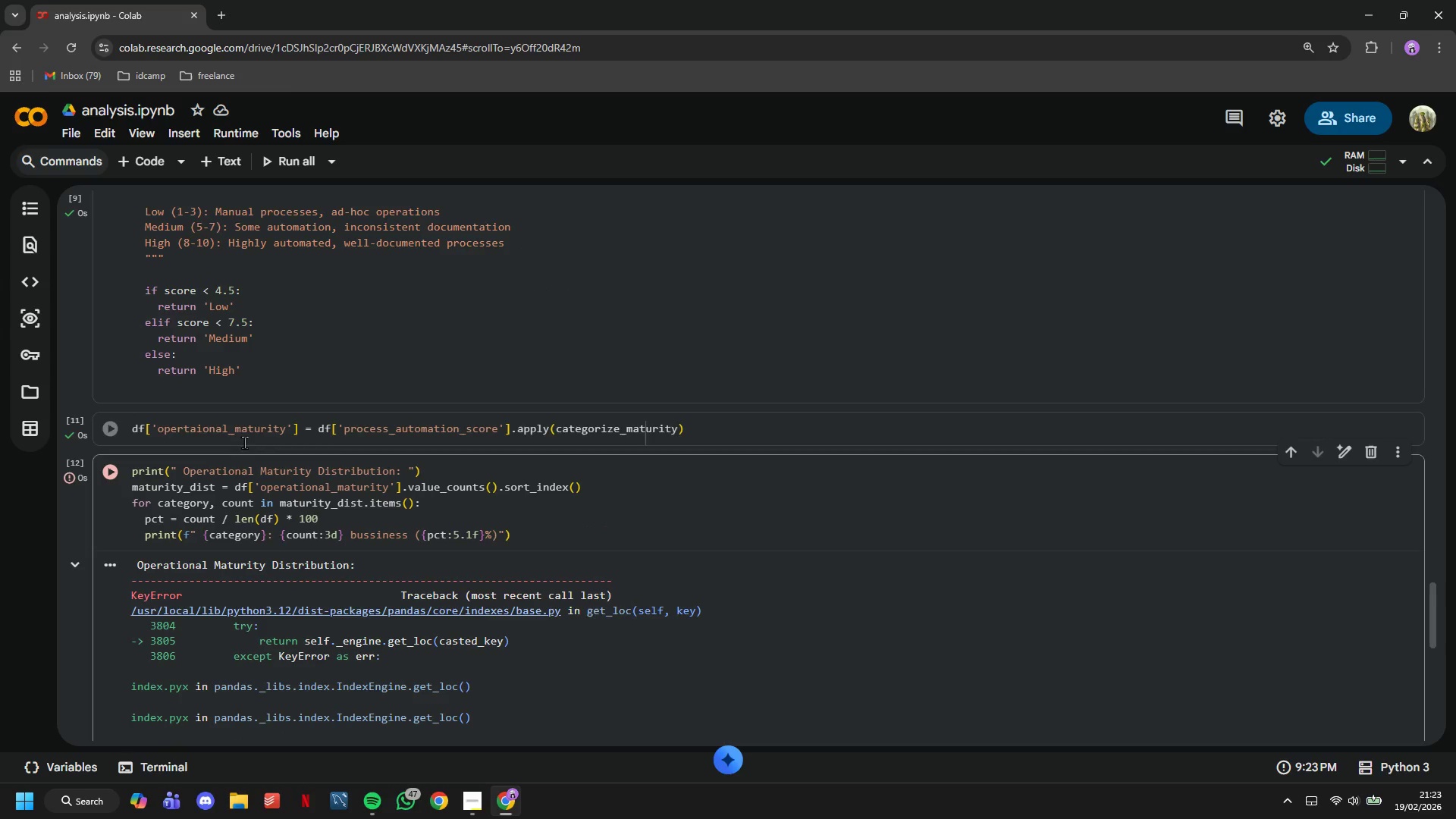 
left_click([228, 425])
 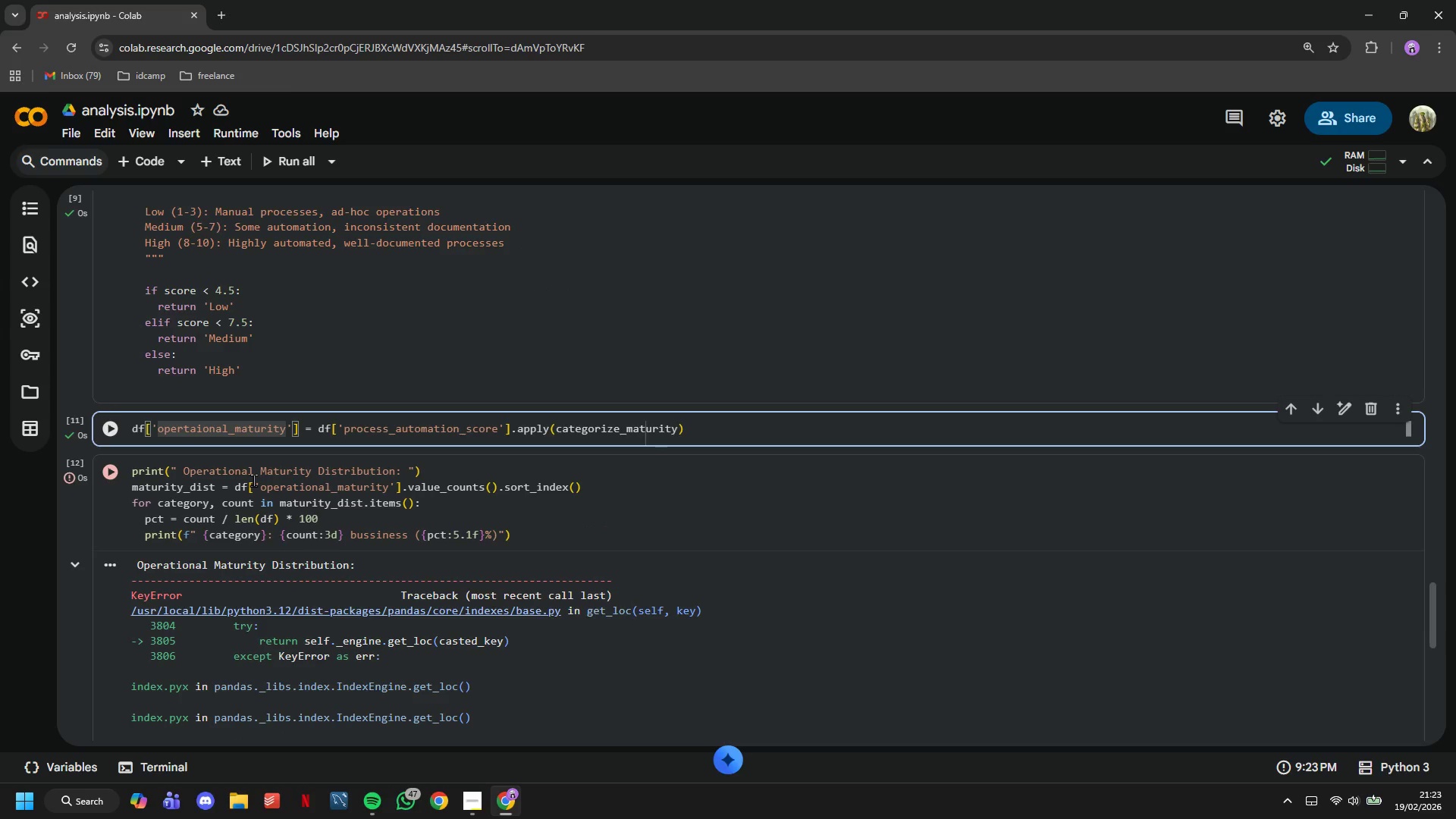 
hold_key(key=ArrowLeft, duration=0.7)
 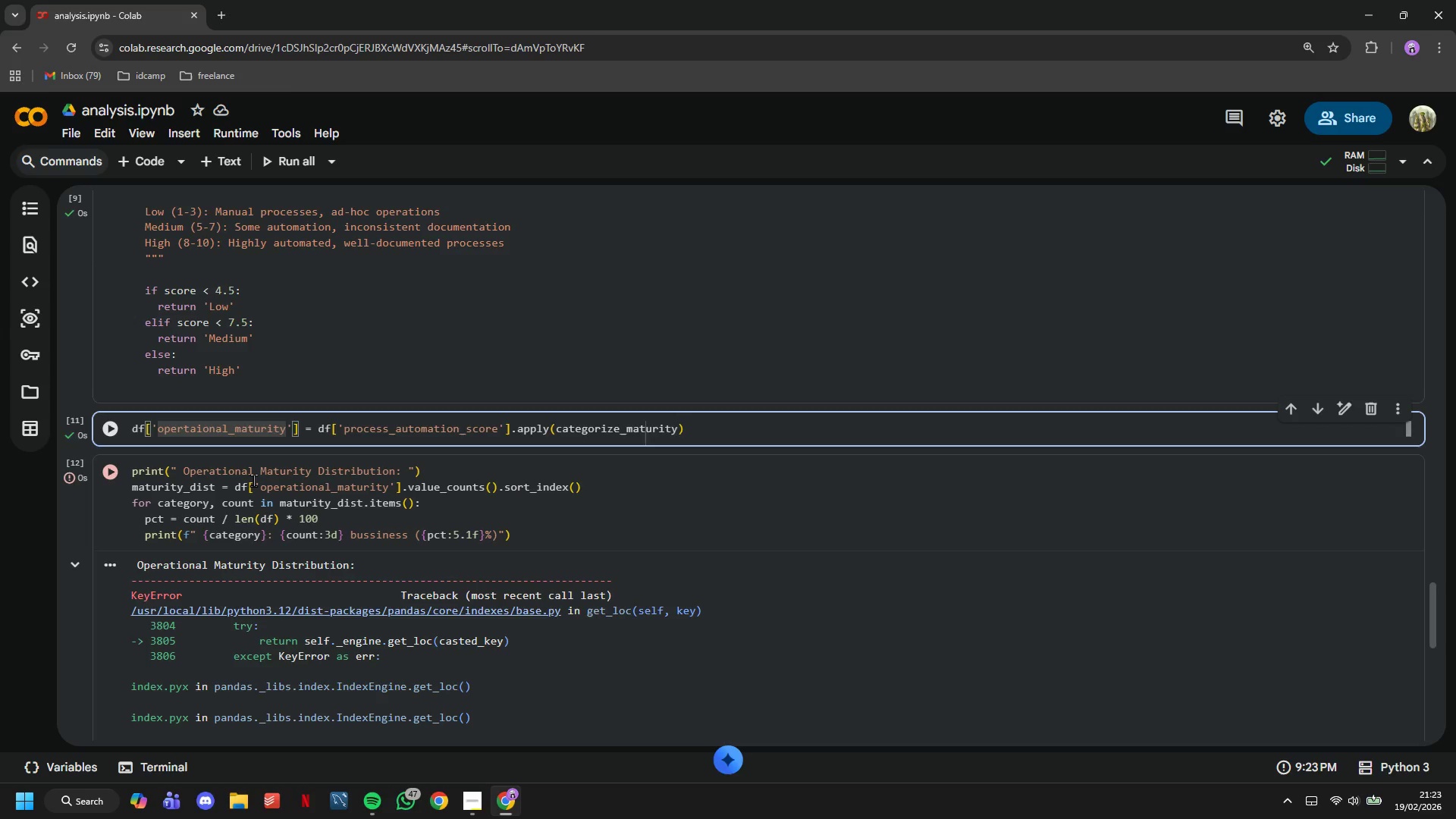 
key(Backspace)
 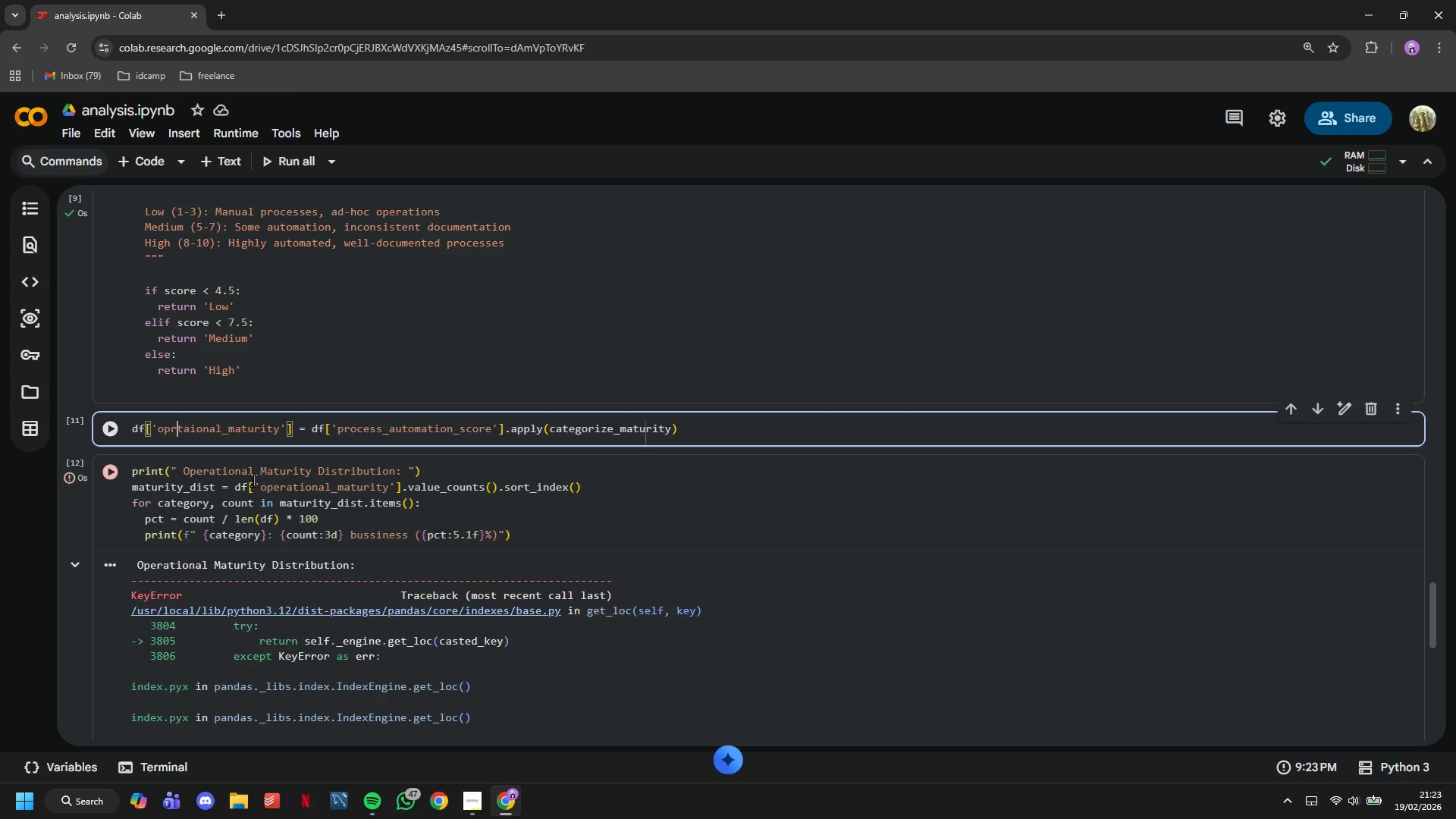 
key(ArrowRight)
 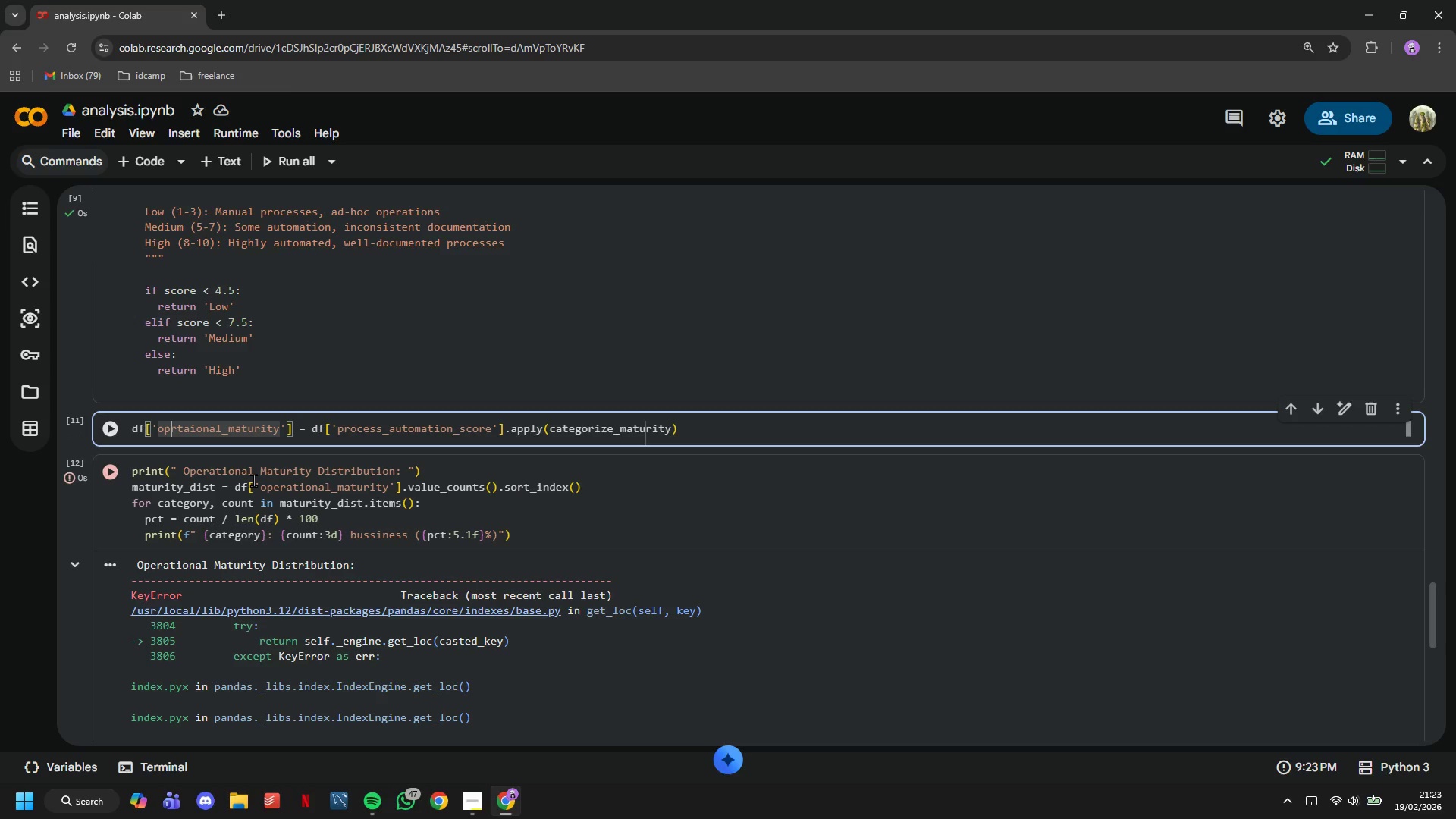 
key(ArrowLeft)
 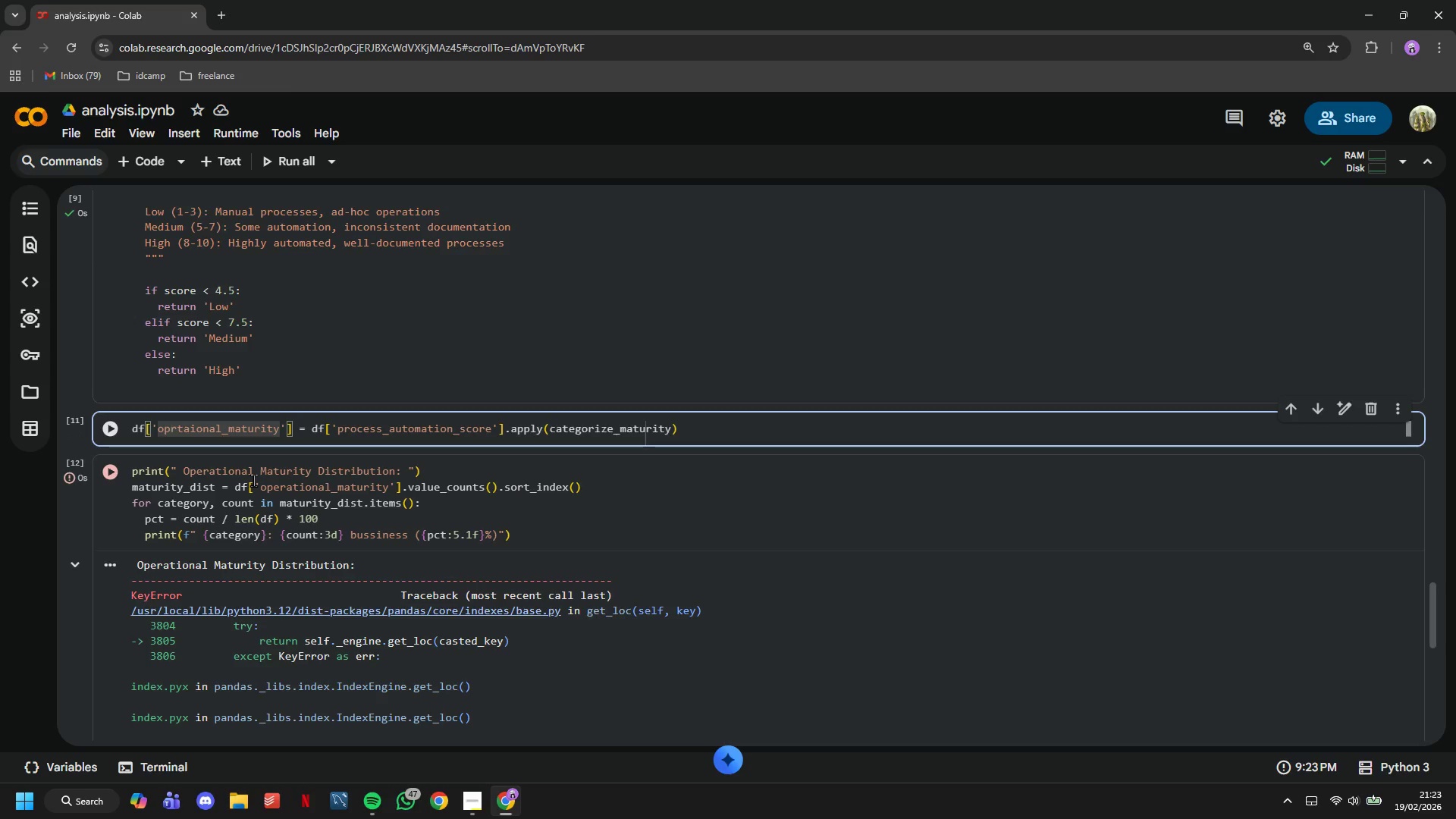 
key(E)
 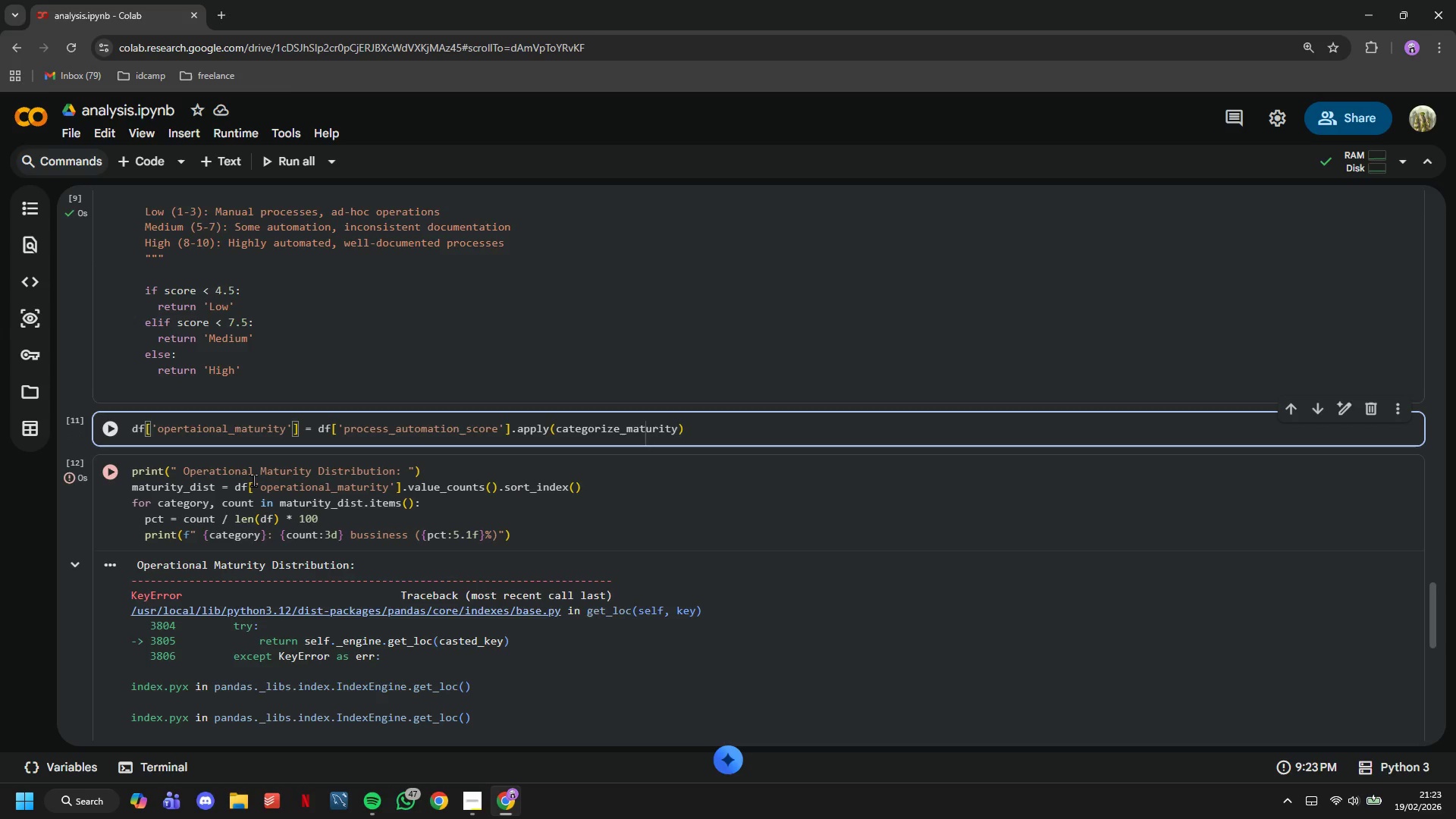 
key(ArrowRight)
 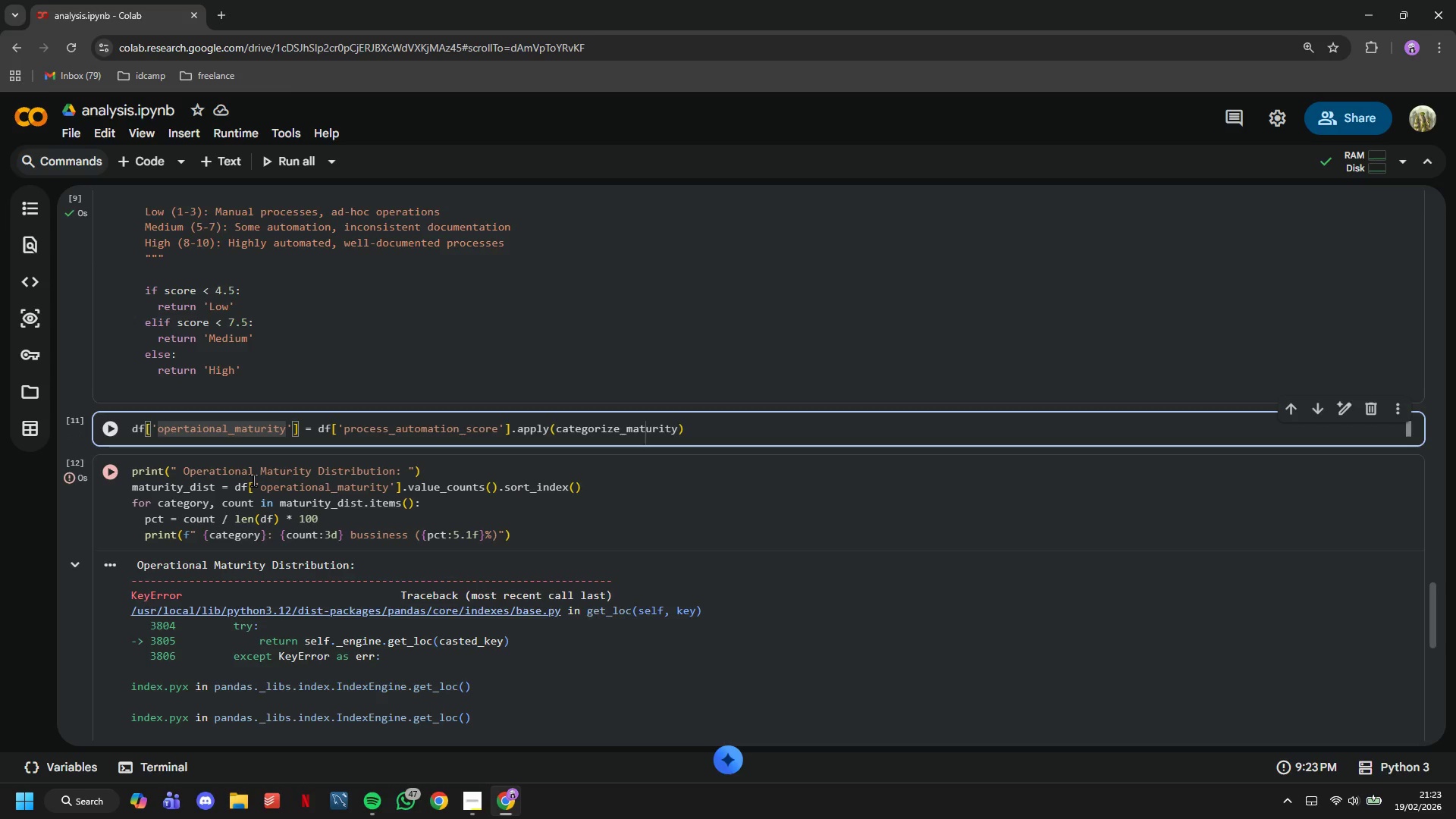 
key(A)
 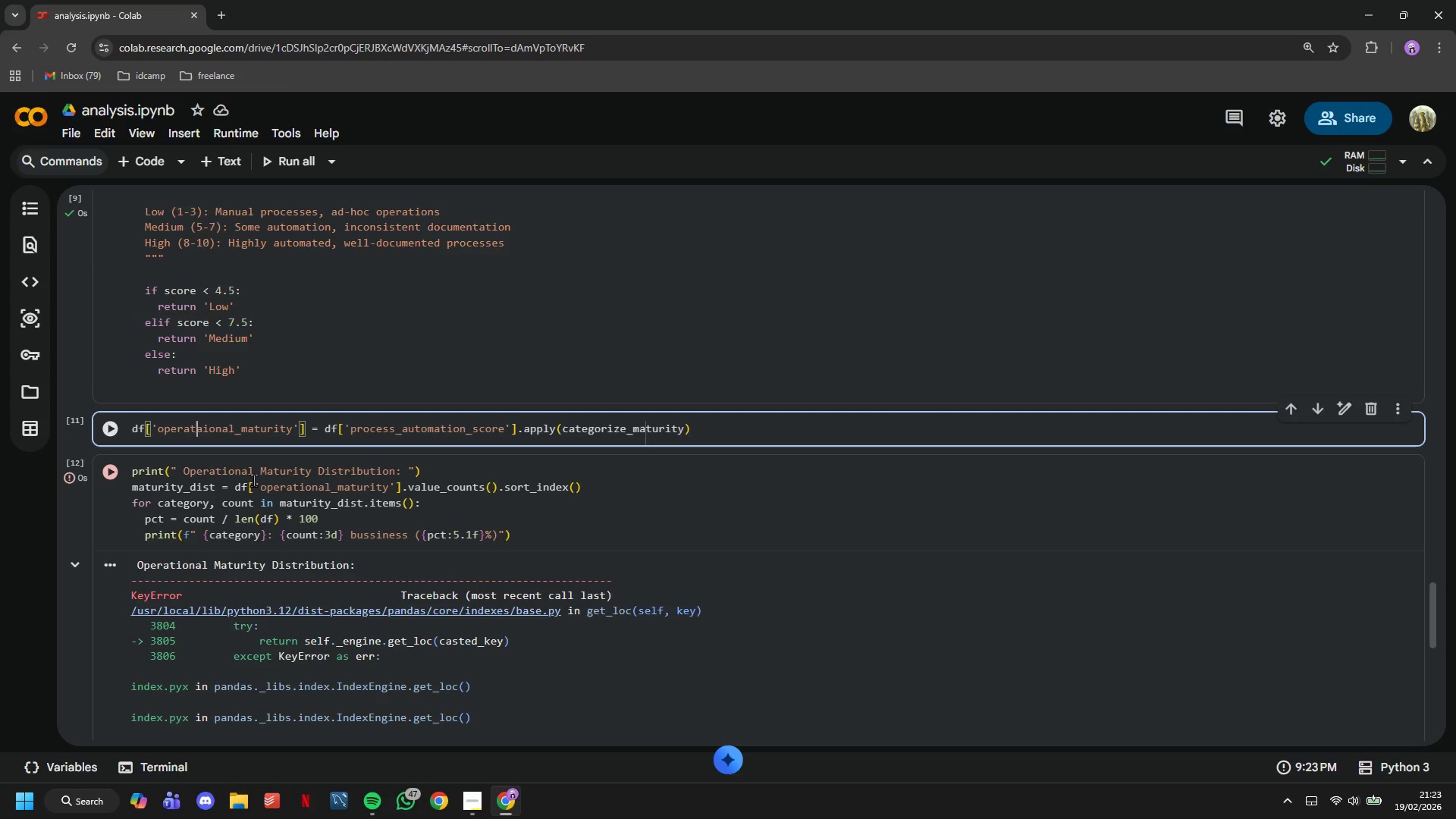 
key(ArrowRight)
 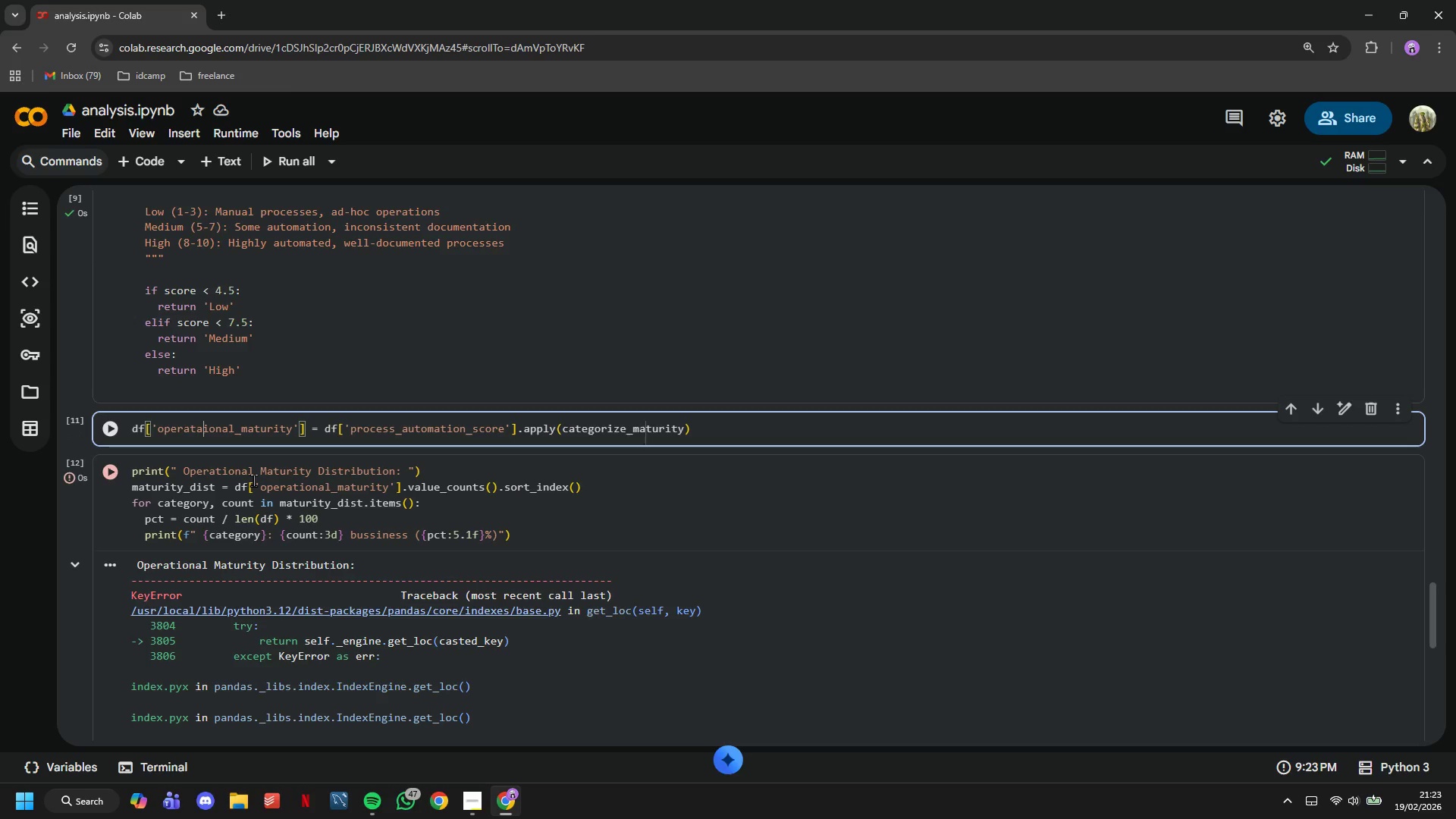 
key(ArrowRight)
 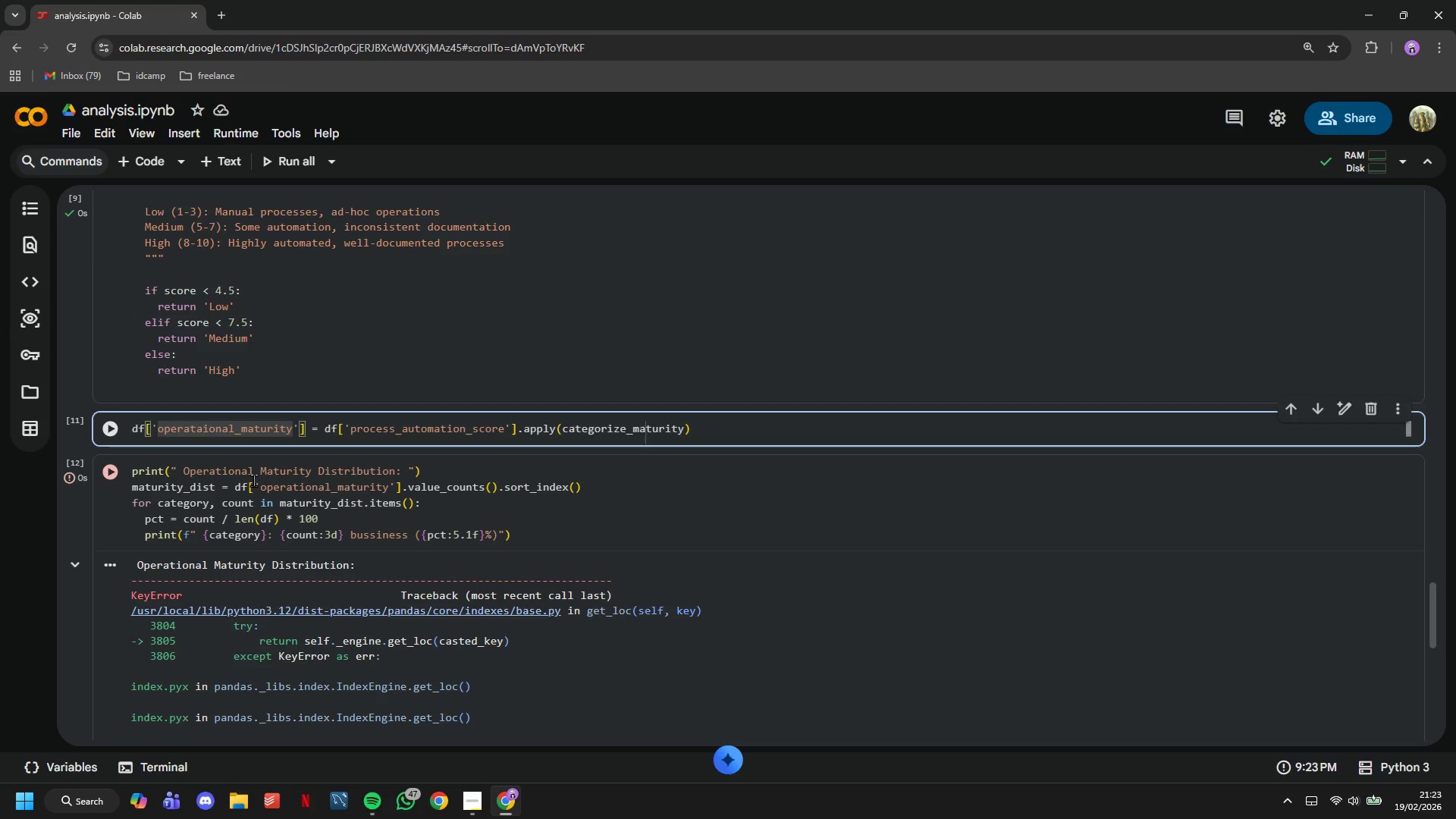 
key(Backspace)
 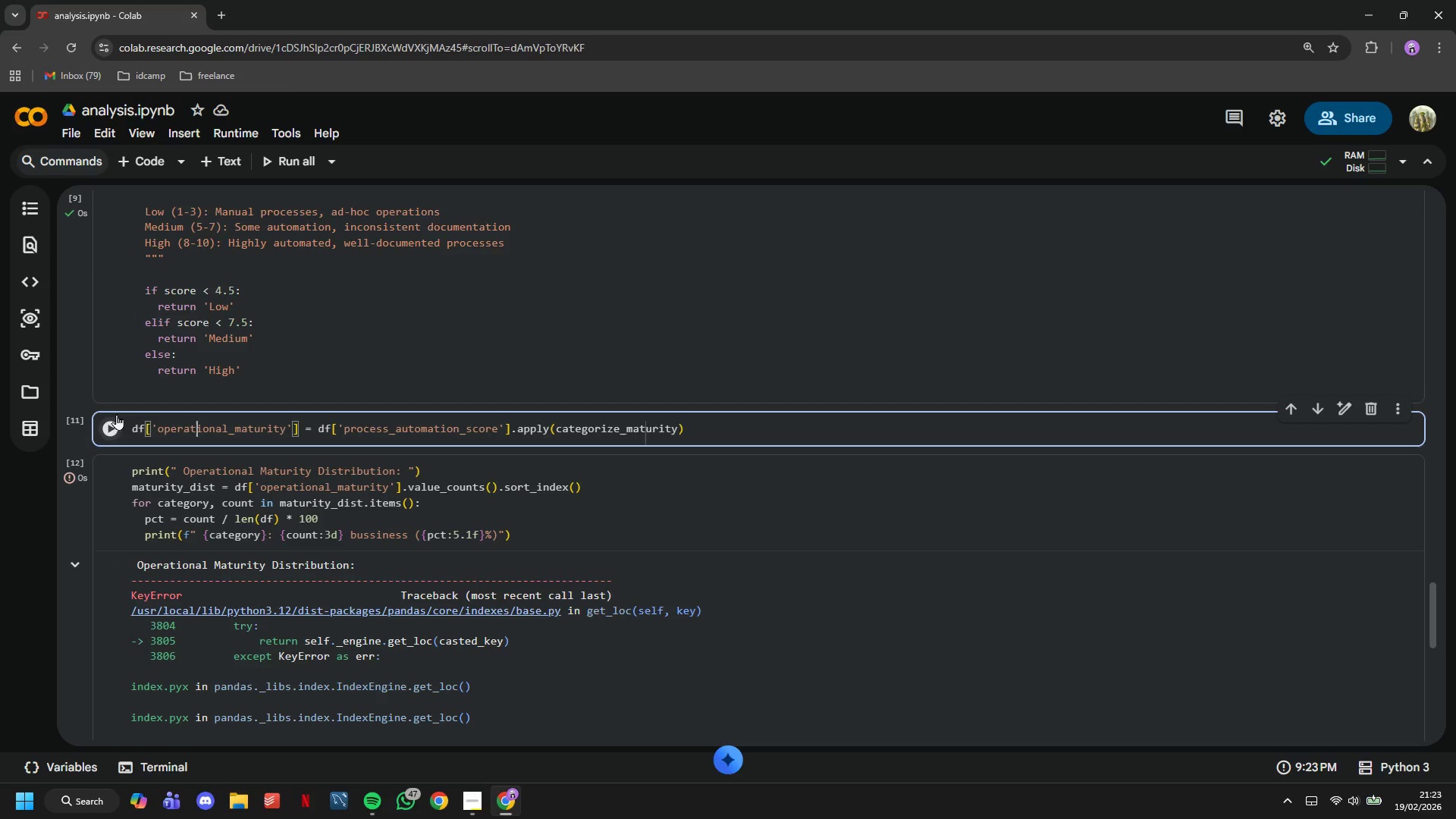 
left_click([115, 420])
 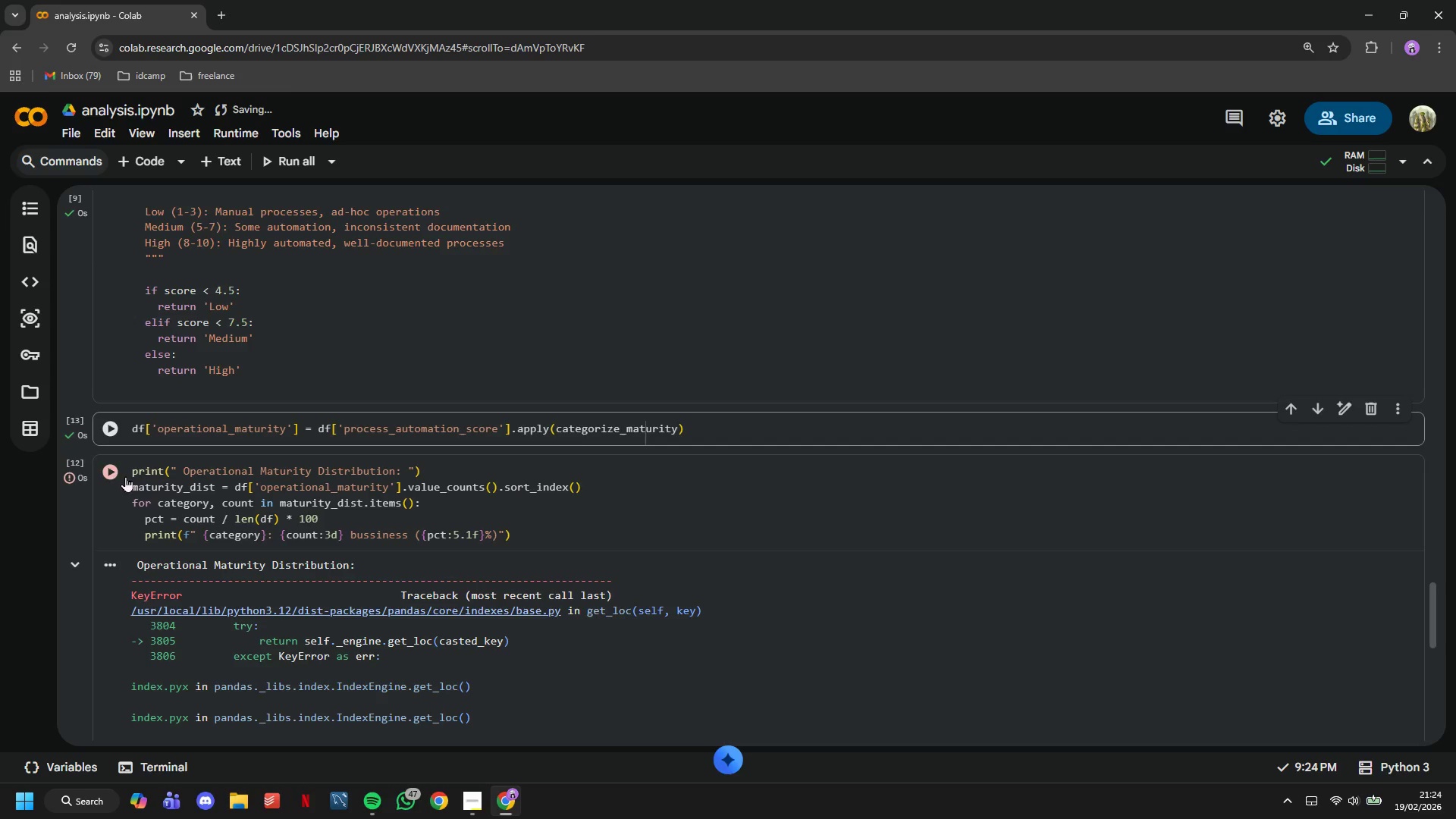 
left_click([115, 472])
 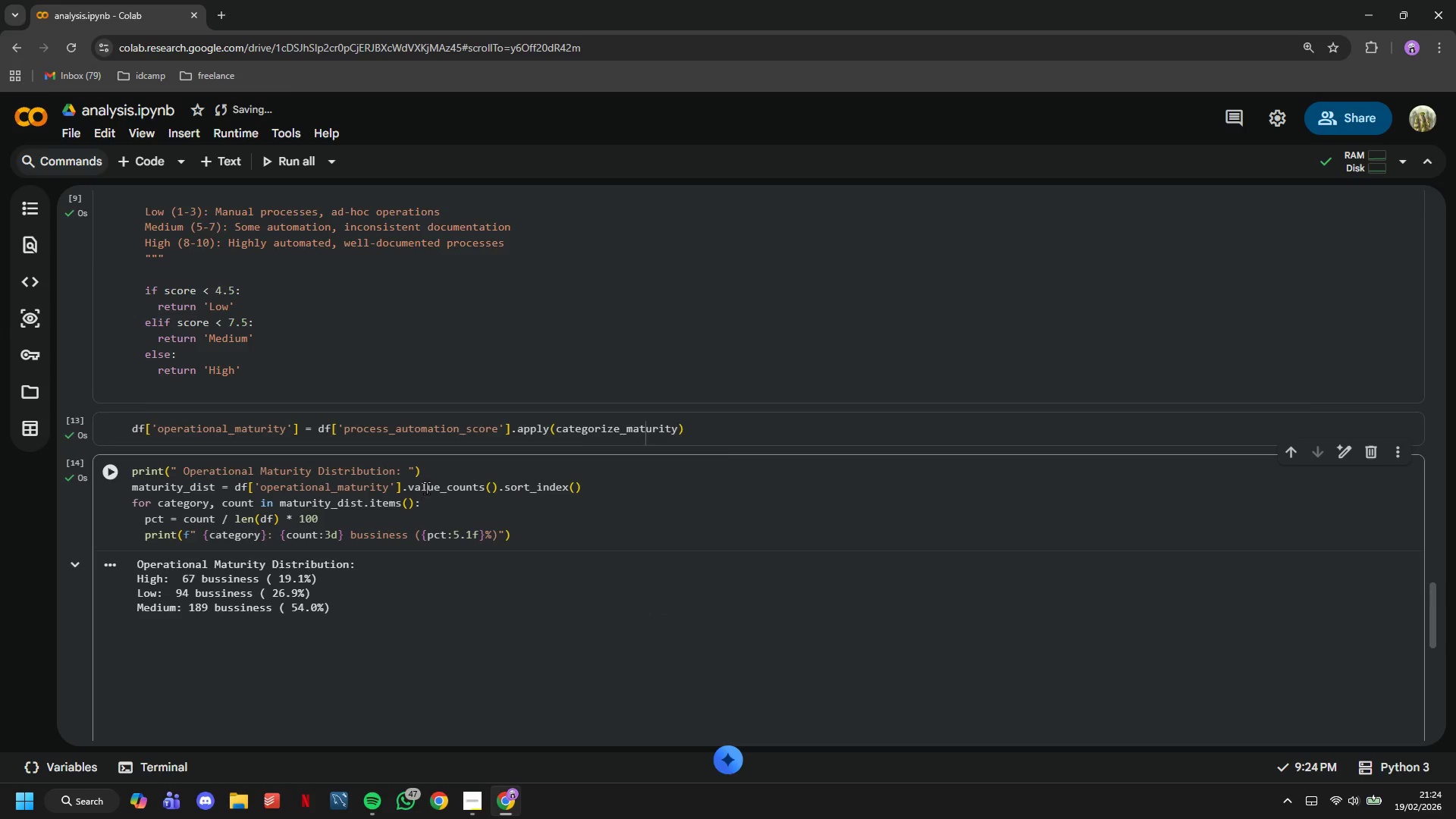 
scroll: coordinate [426, 481], scroll_direction: down, amount: 1.0
 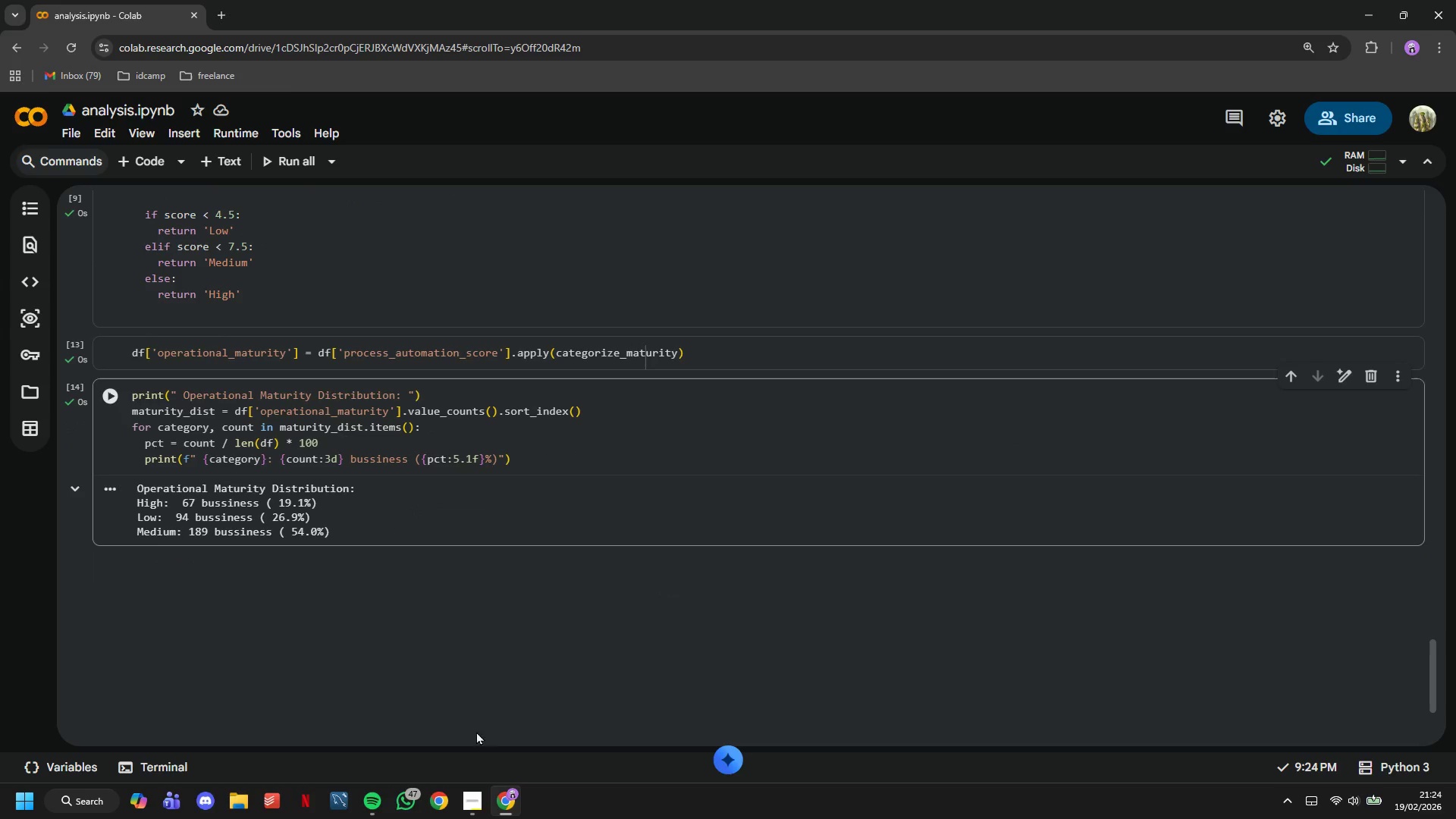 
left_click([481, 796])